 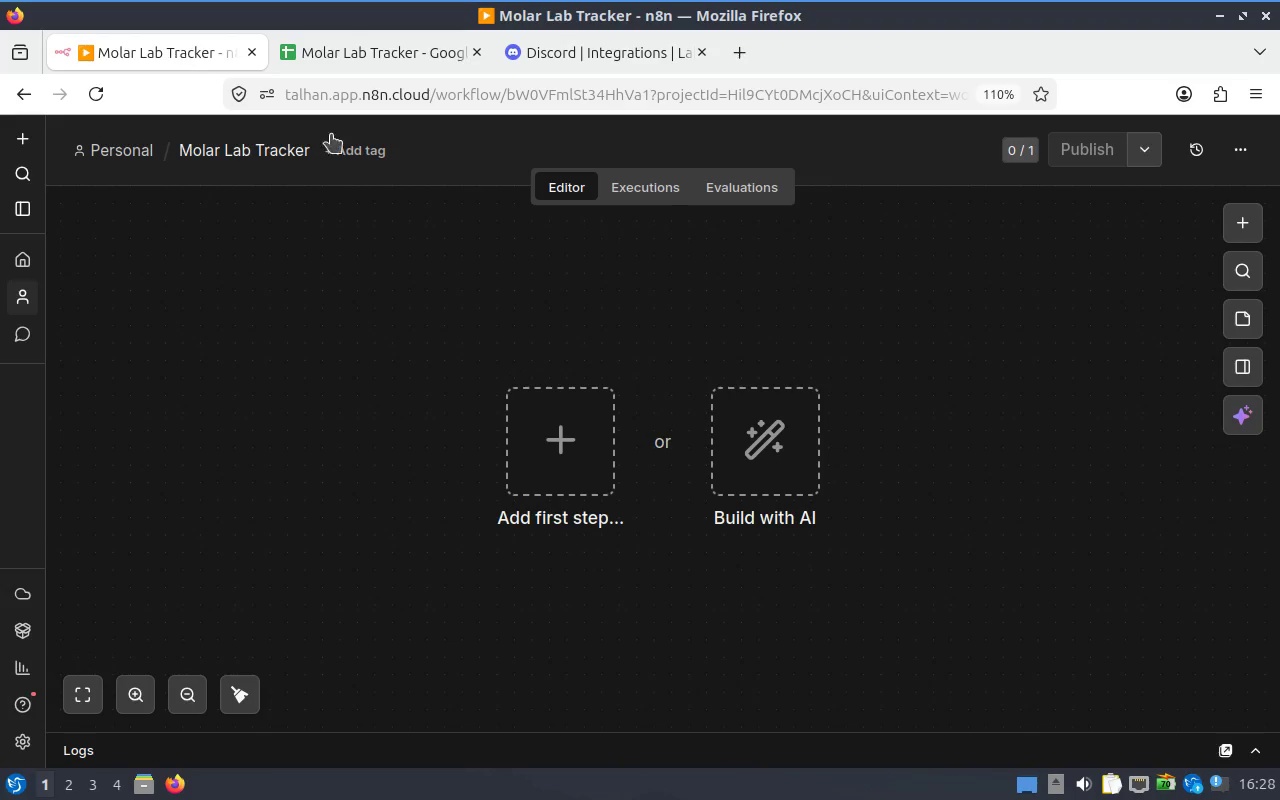 
left_click([568, 442])
 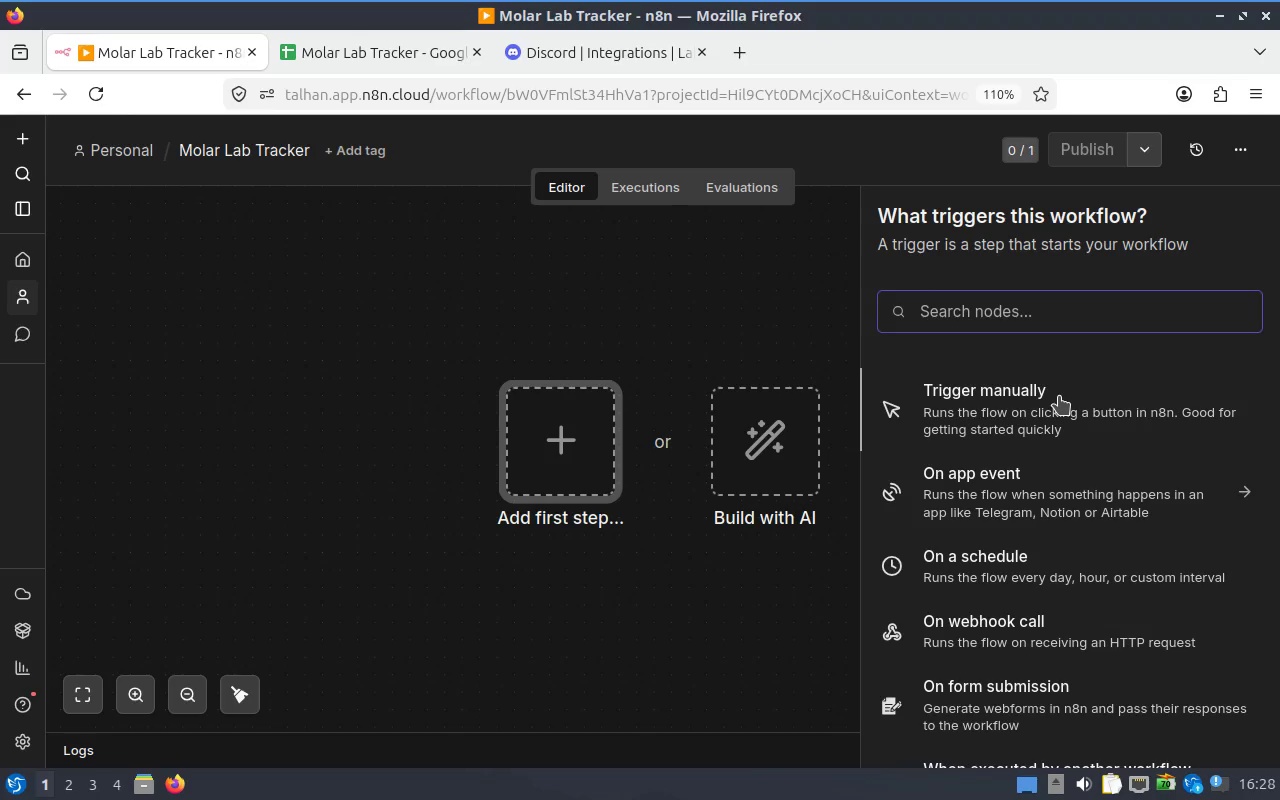 
type(googl)
 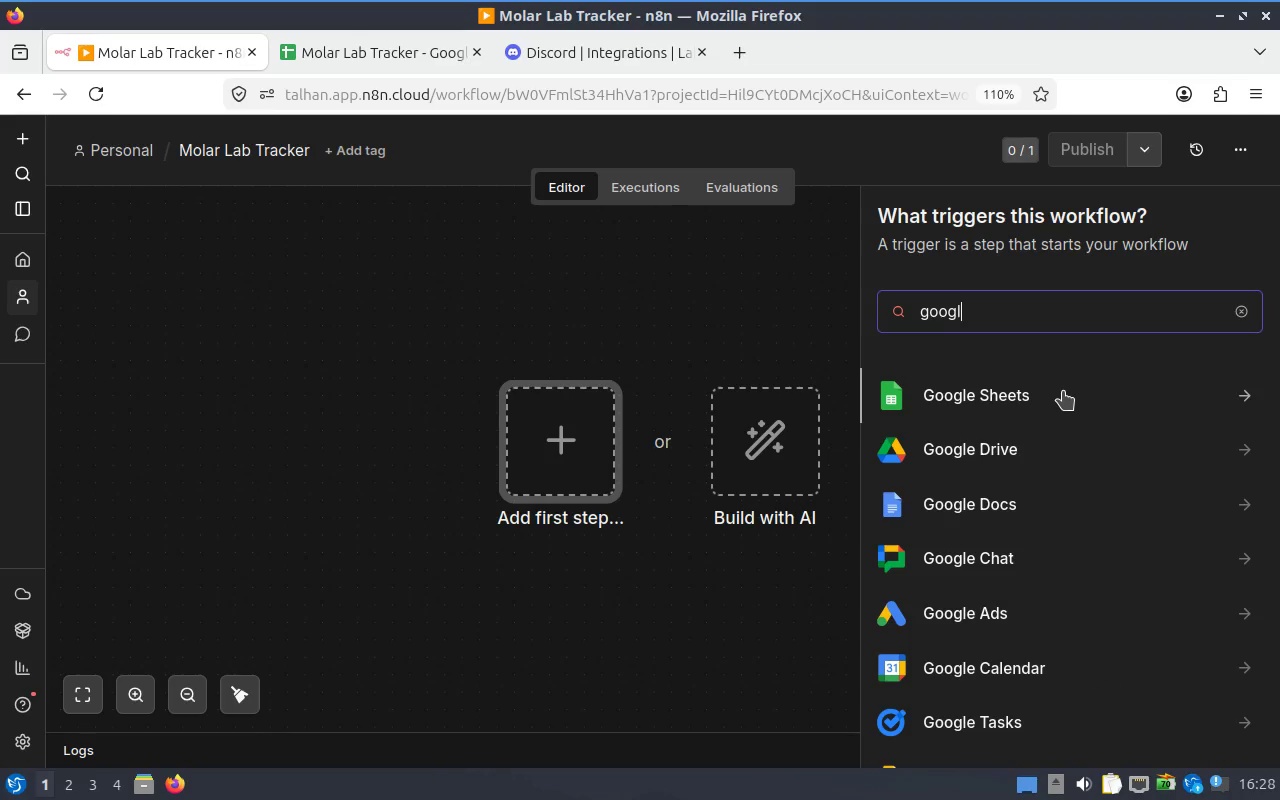 
left_click([1064, 389])
 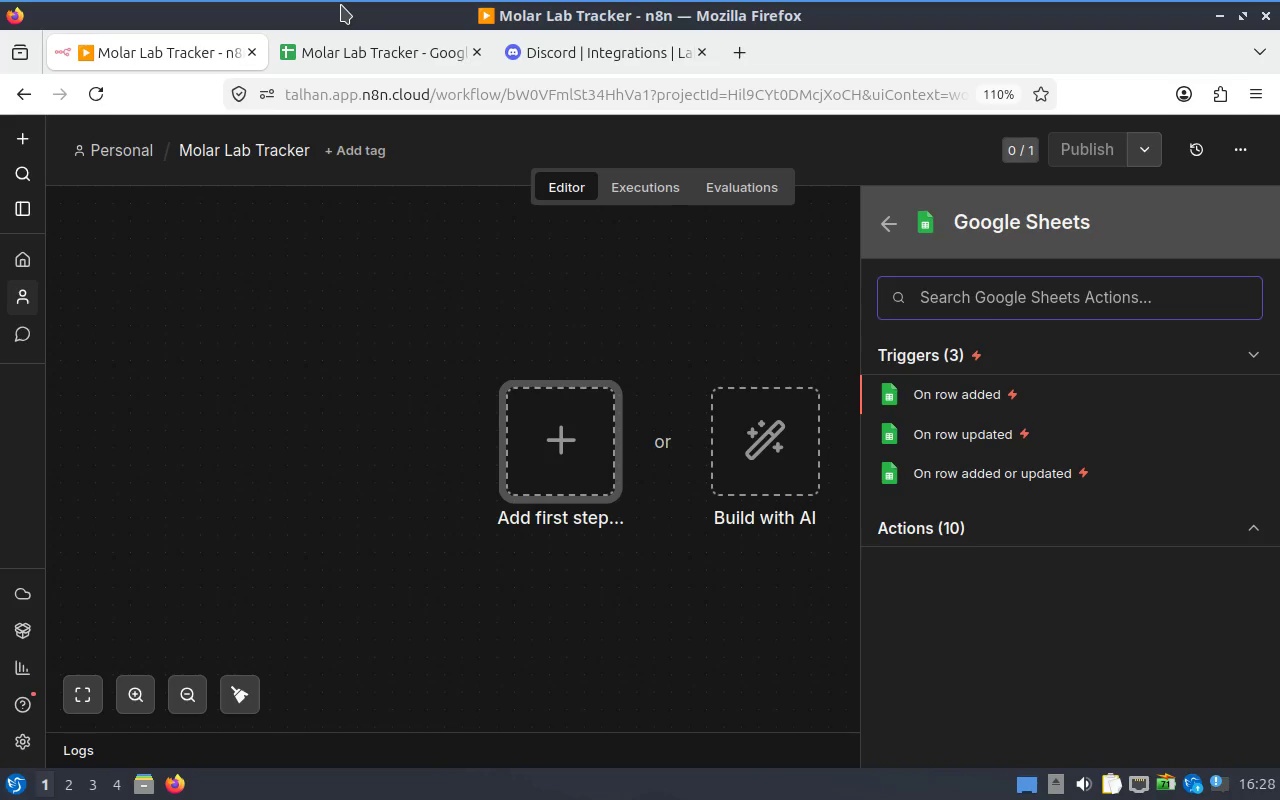 
wait(16.98)
 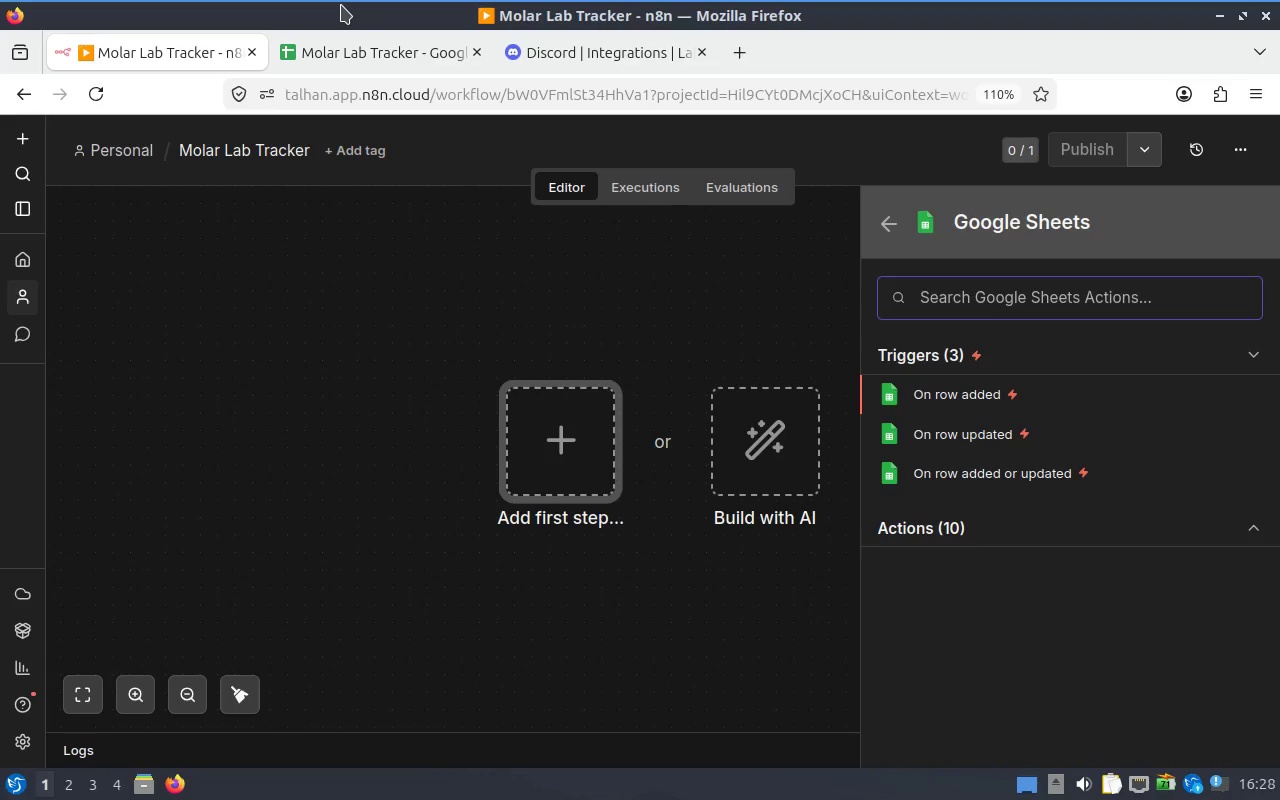 
left_click([1035, 477])
 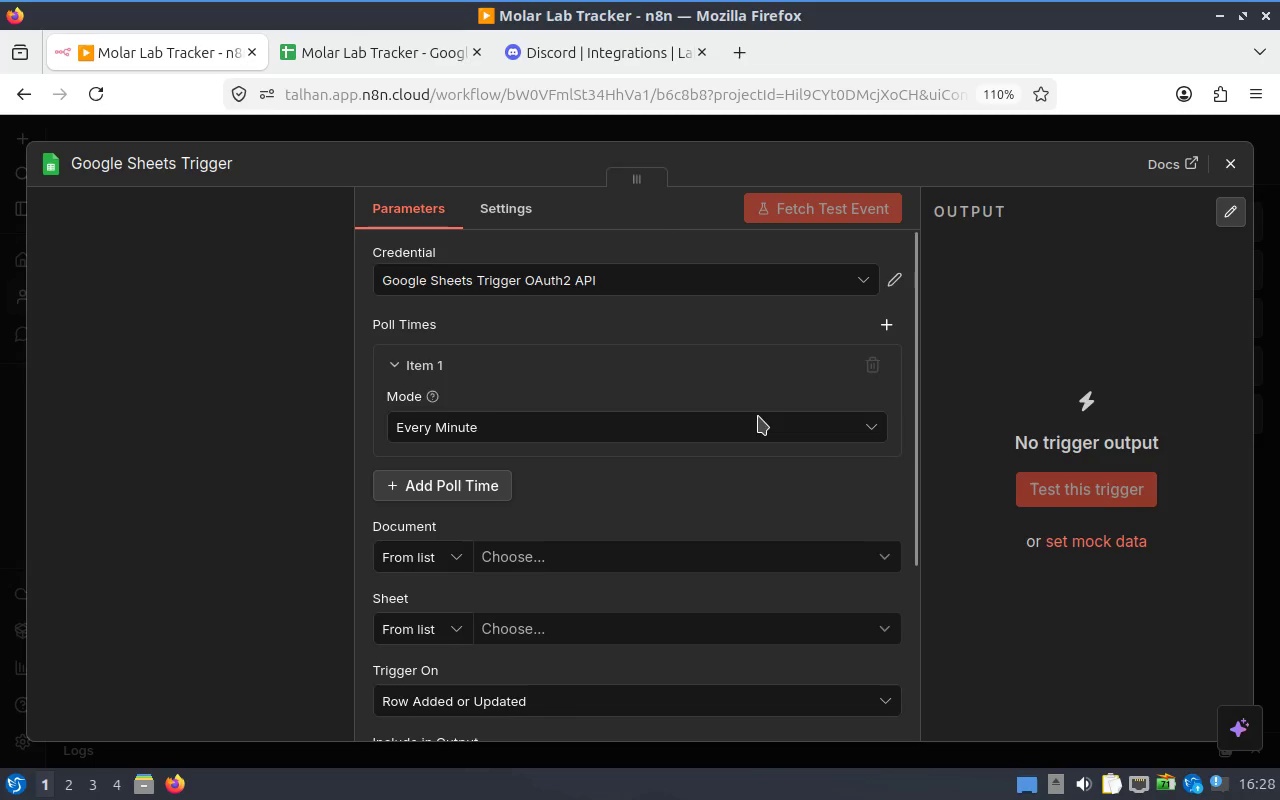 
scroll: coordinate [682, 428], scroll_direction: down, amount: 2.0
 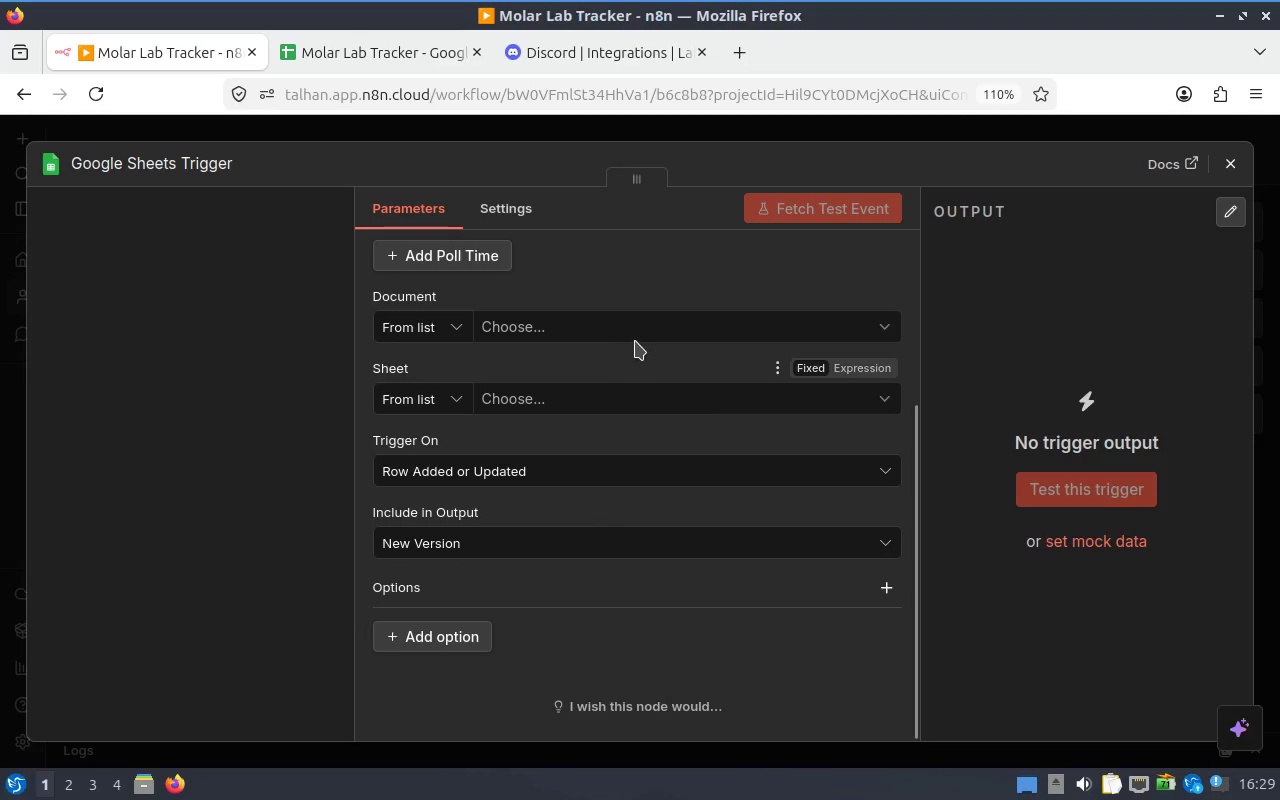 
left_click([644, 335])
 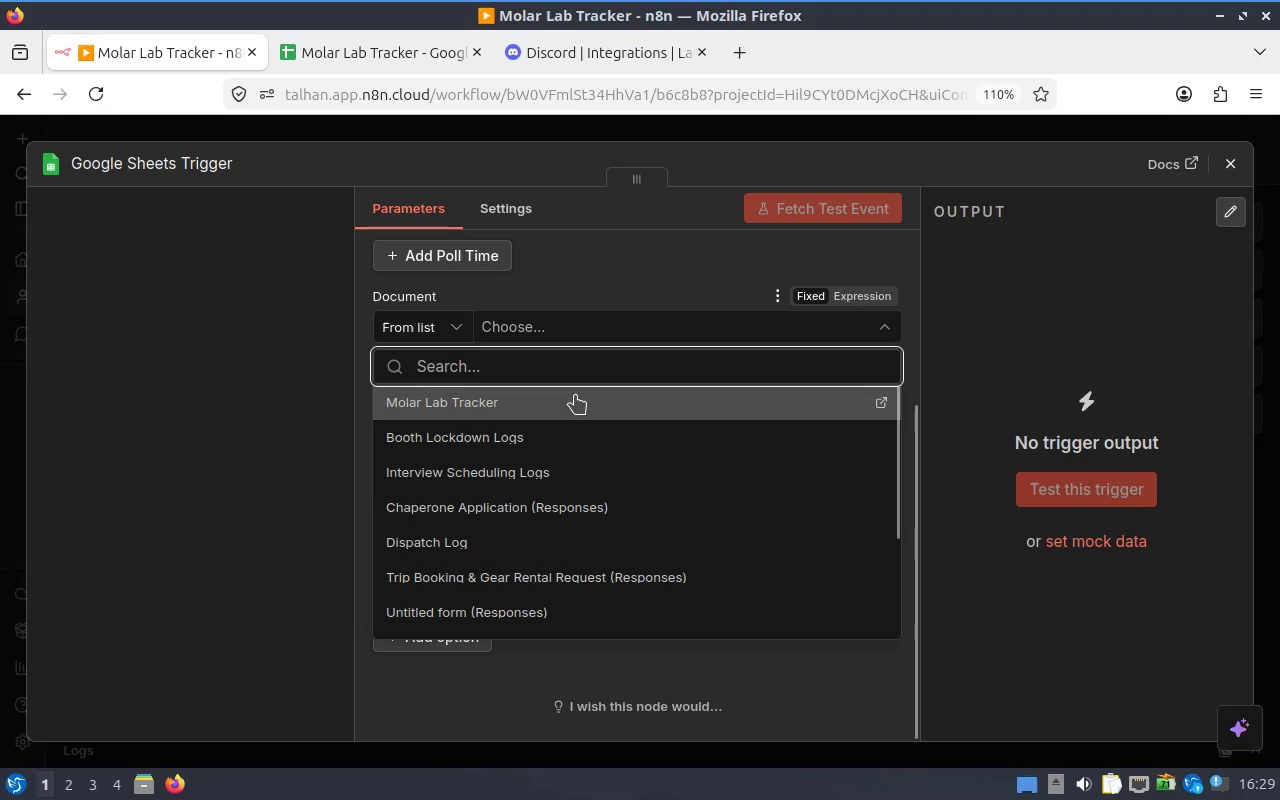 
left_click([575, 395])
 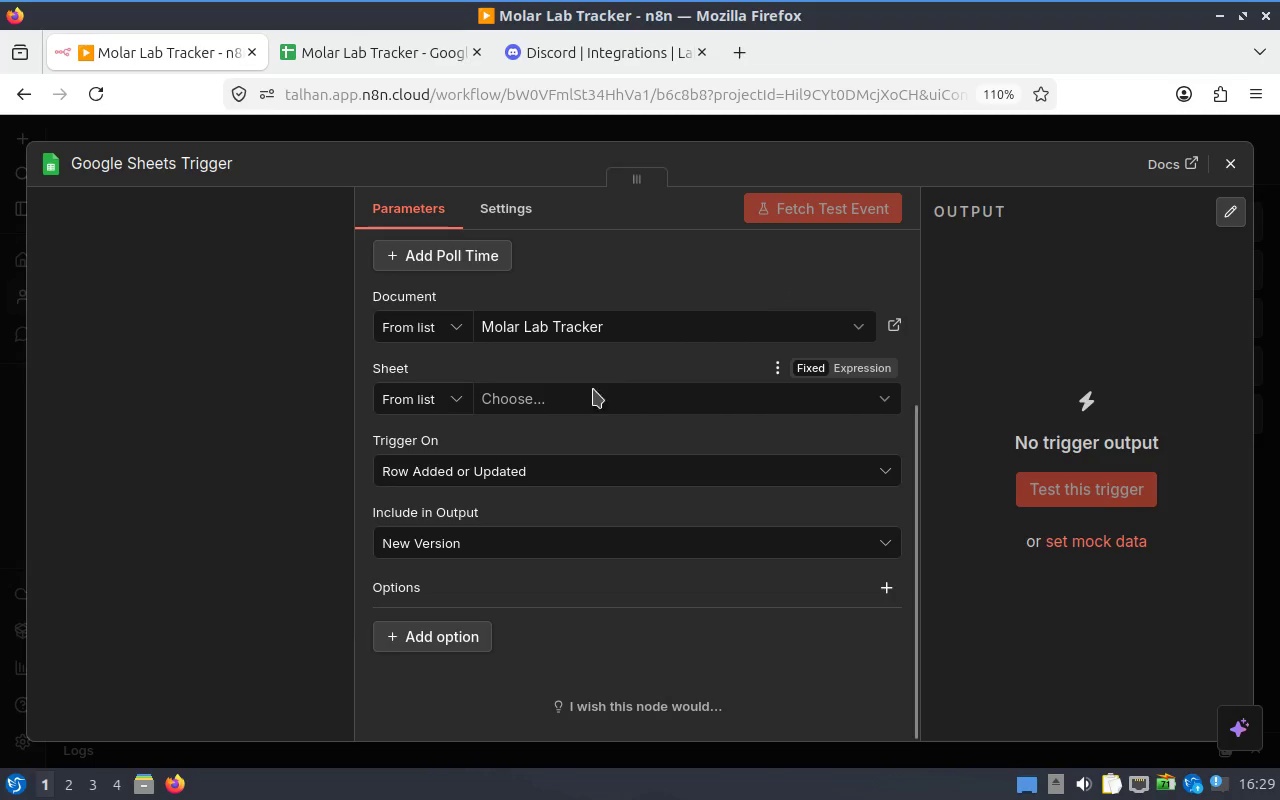 
left_click([586, 406])
 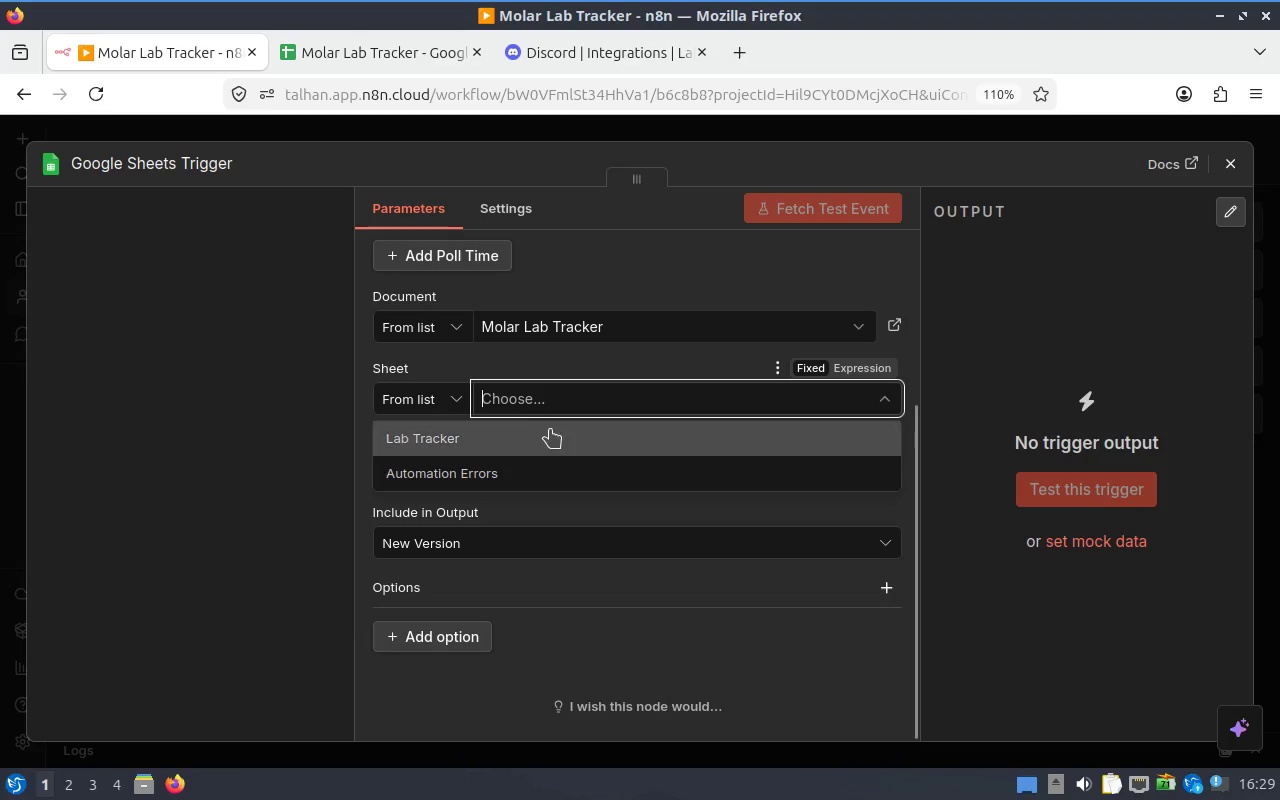 
left_click([548, 445])
 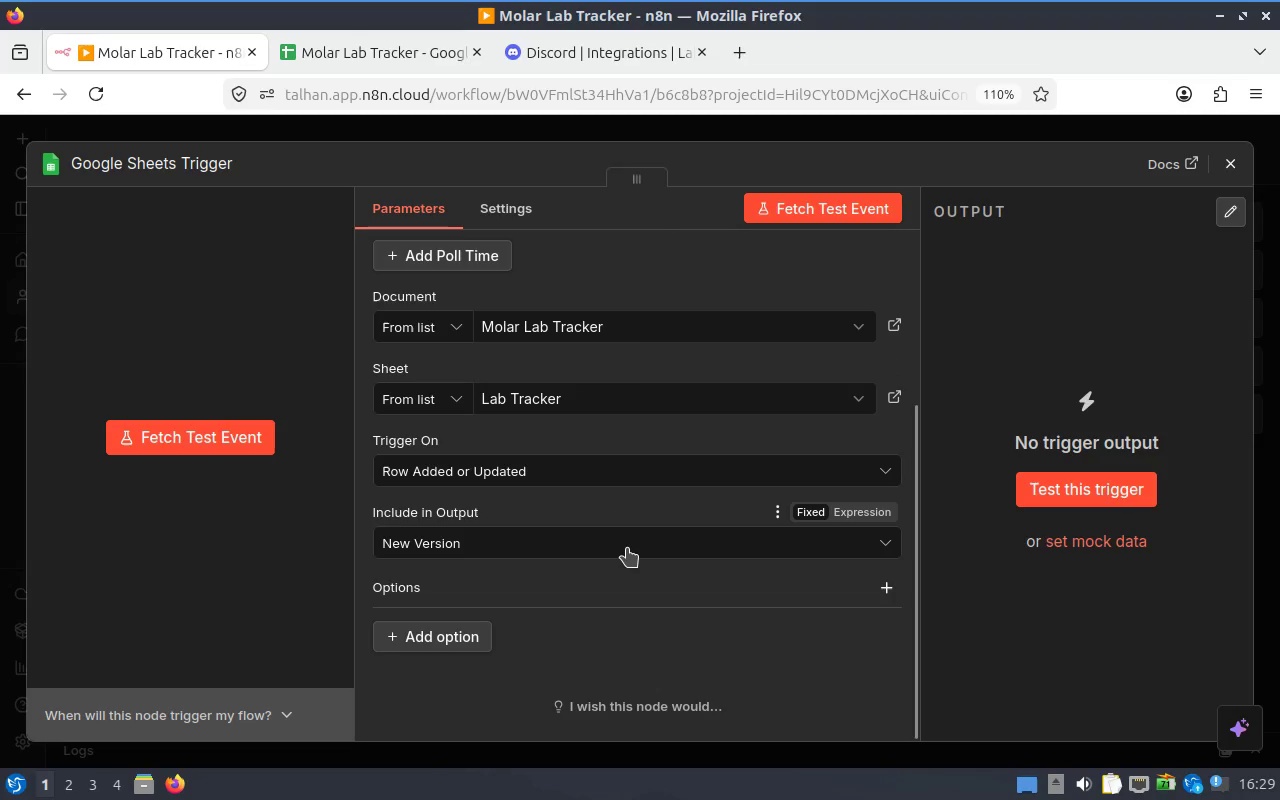 
scroll: coordinate [627, 547], scroll_direction: down, amount: 1.0
 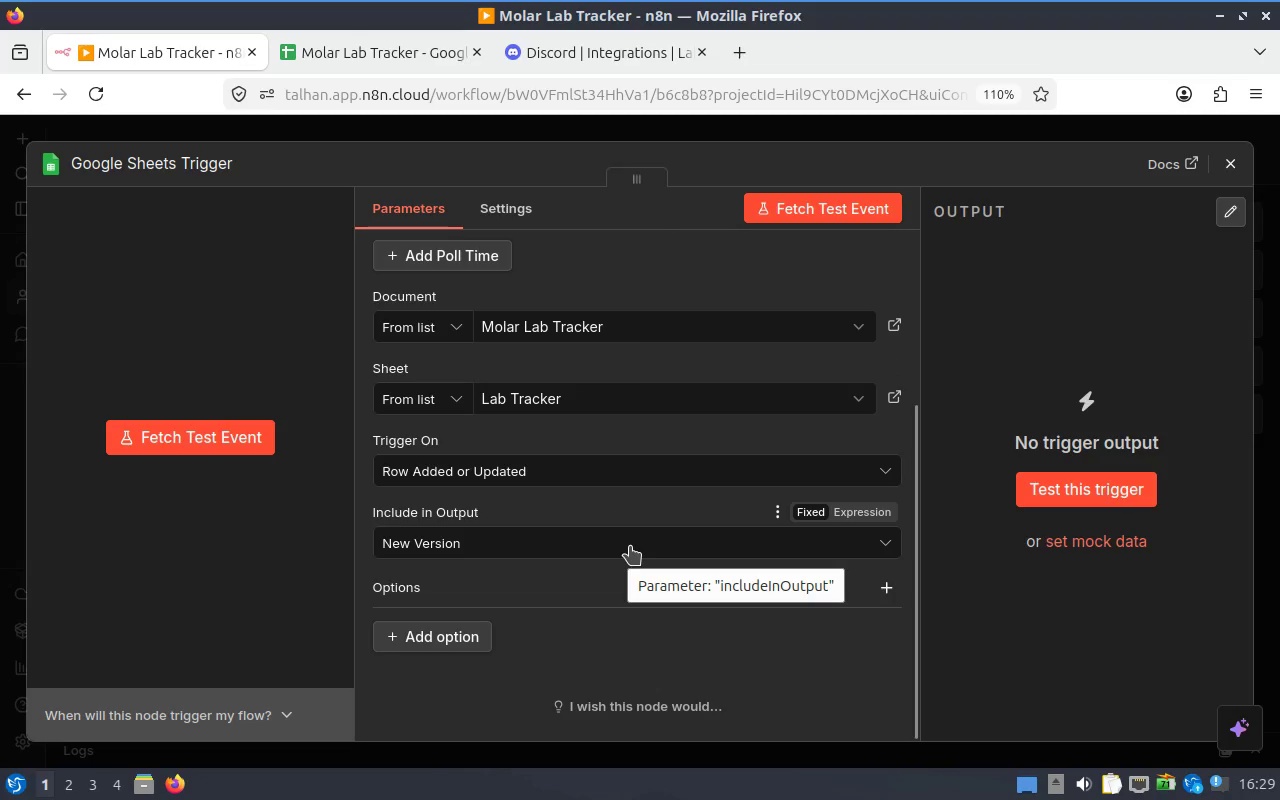 
left_click([630, 546])
 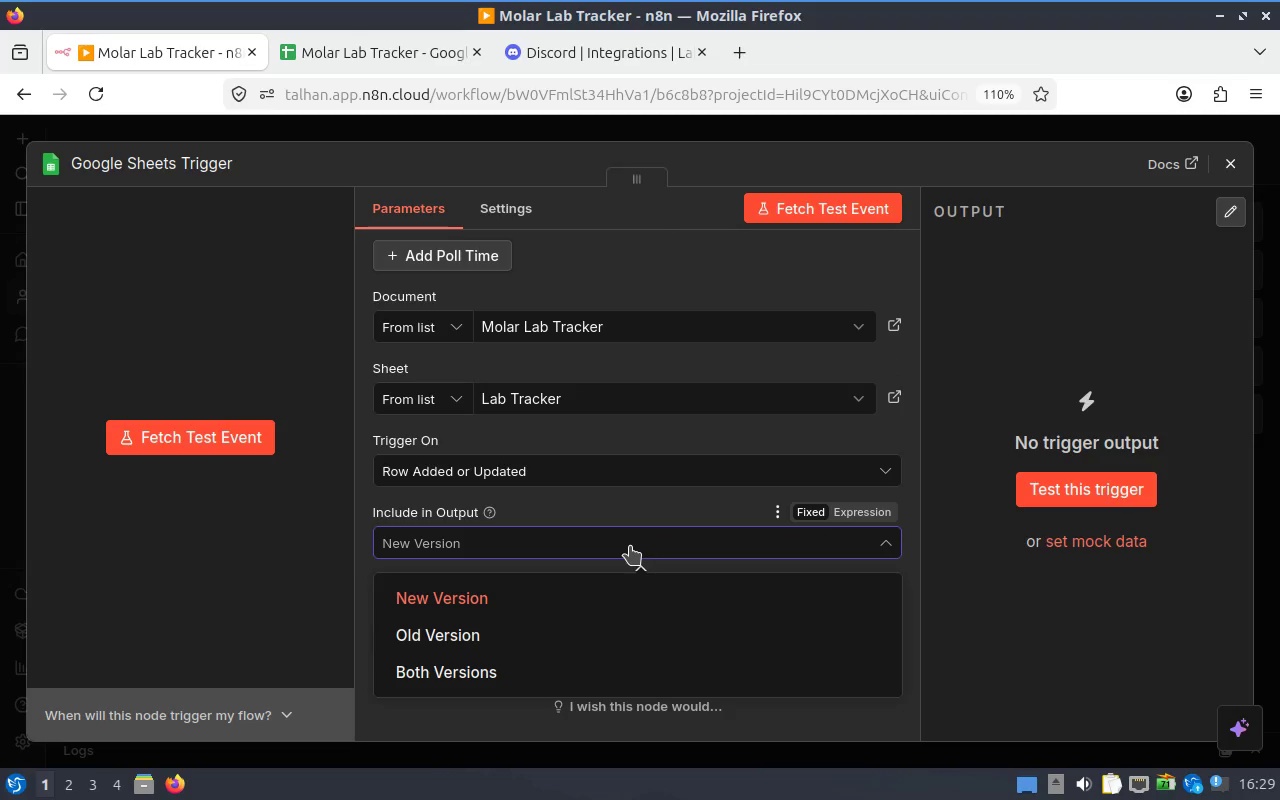 
left_click([630, 546])
 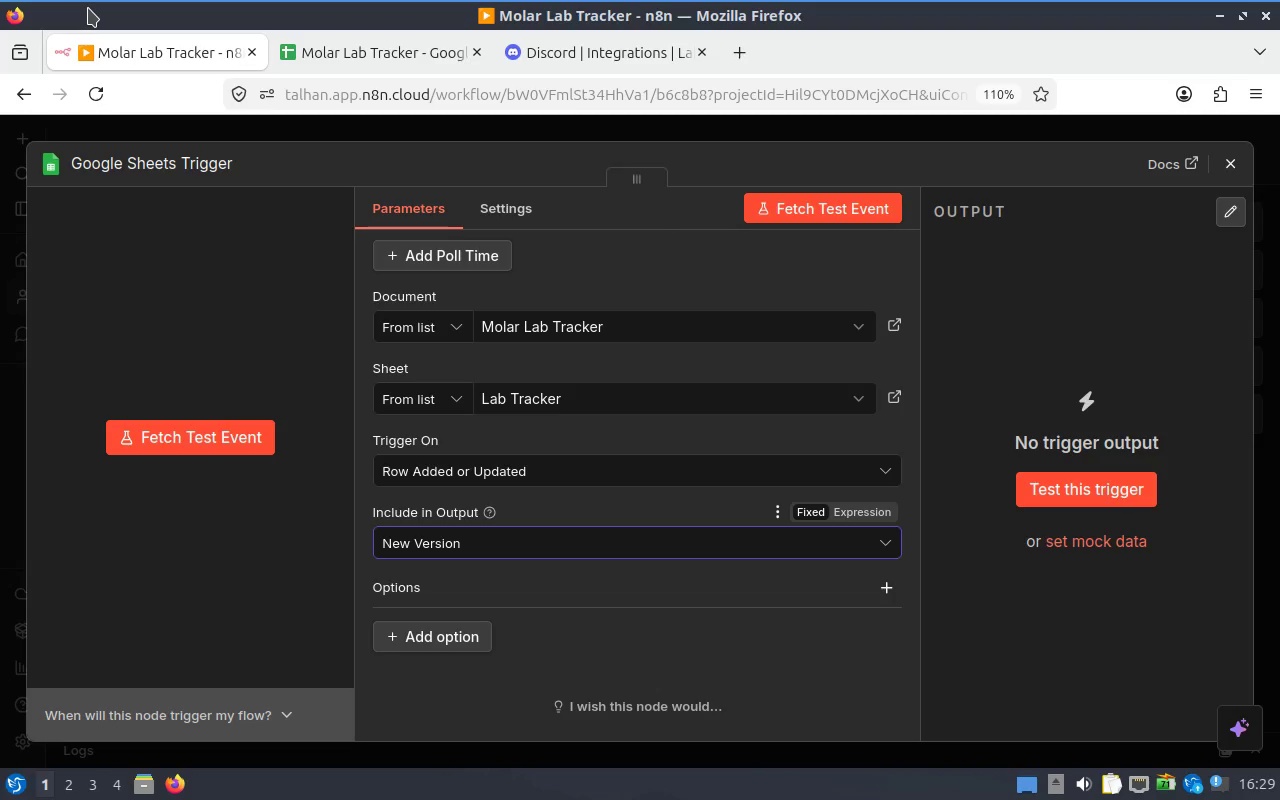 
wait(26.33)
 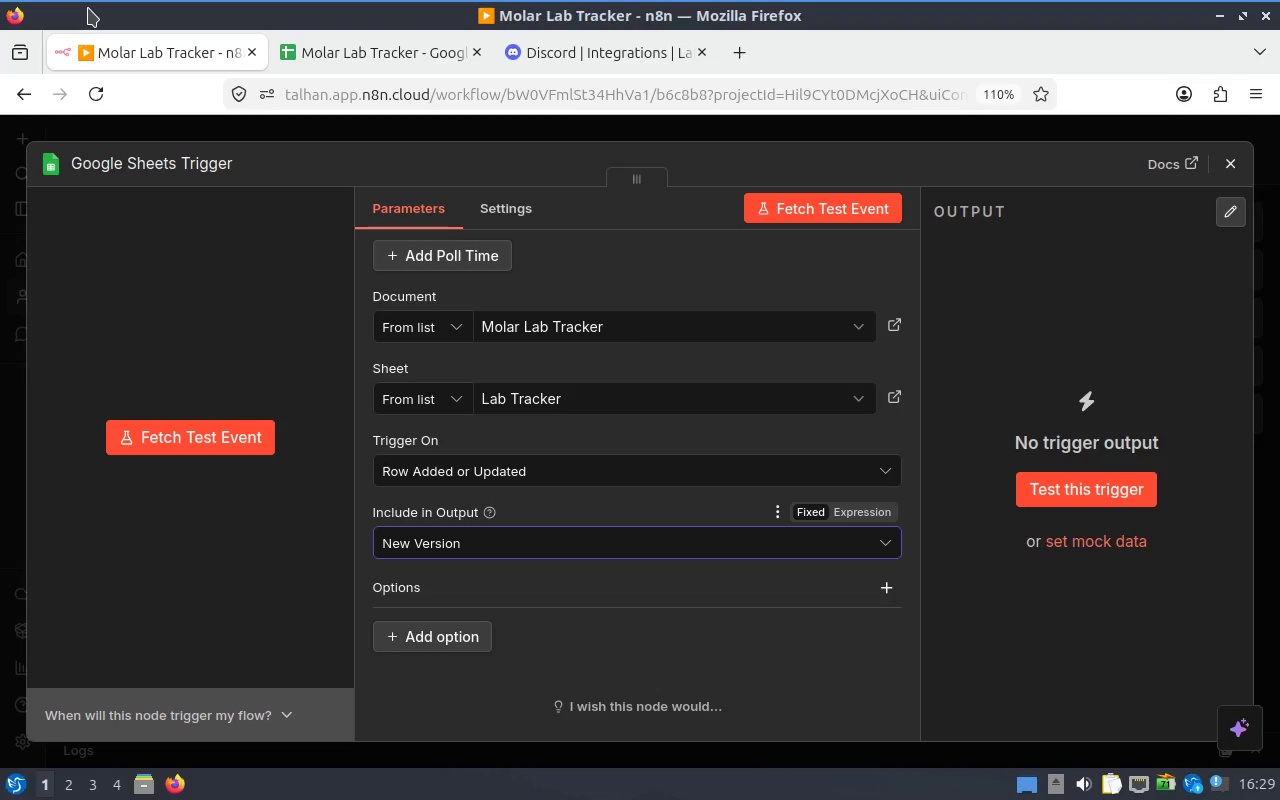 
left_click([209, 431])
 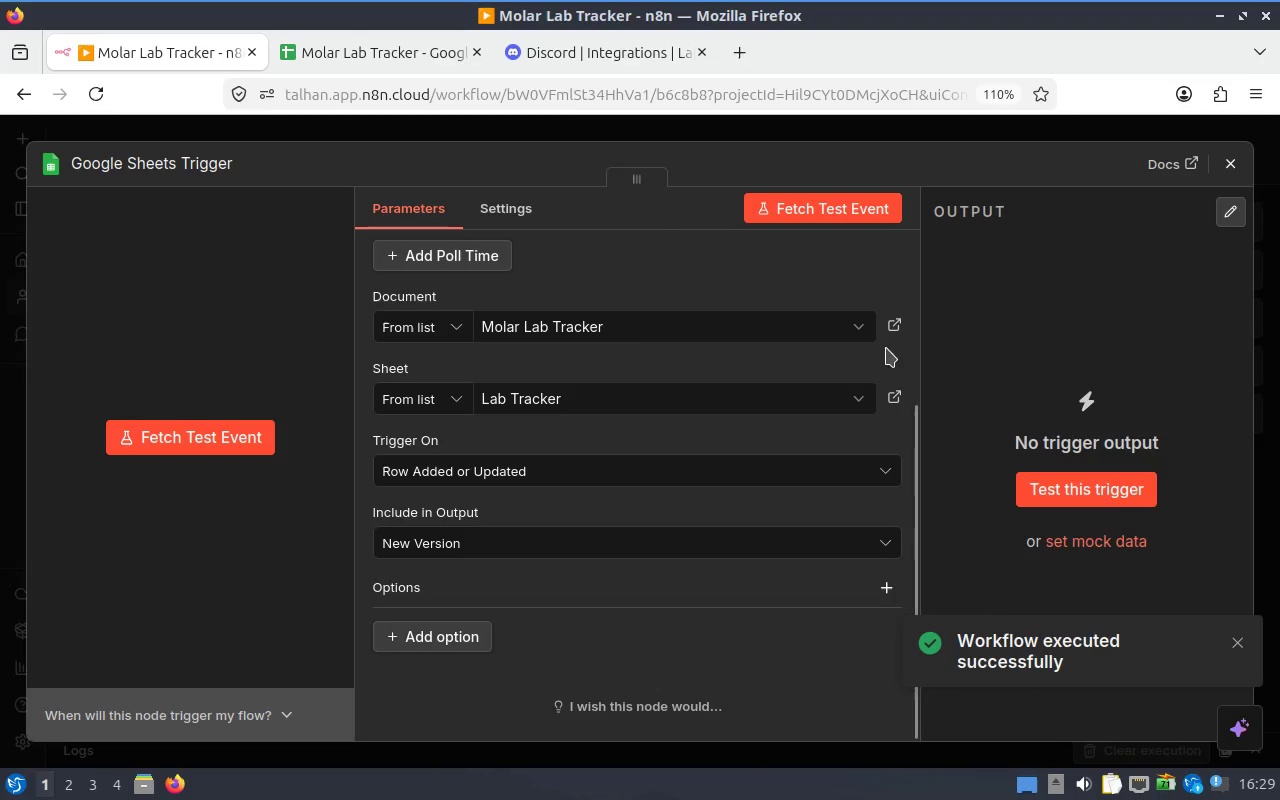 
mouse_move([410, 90])
 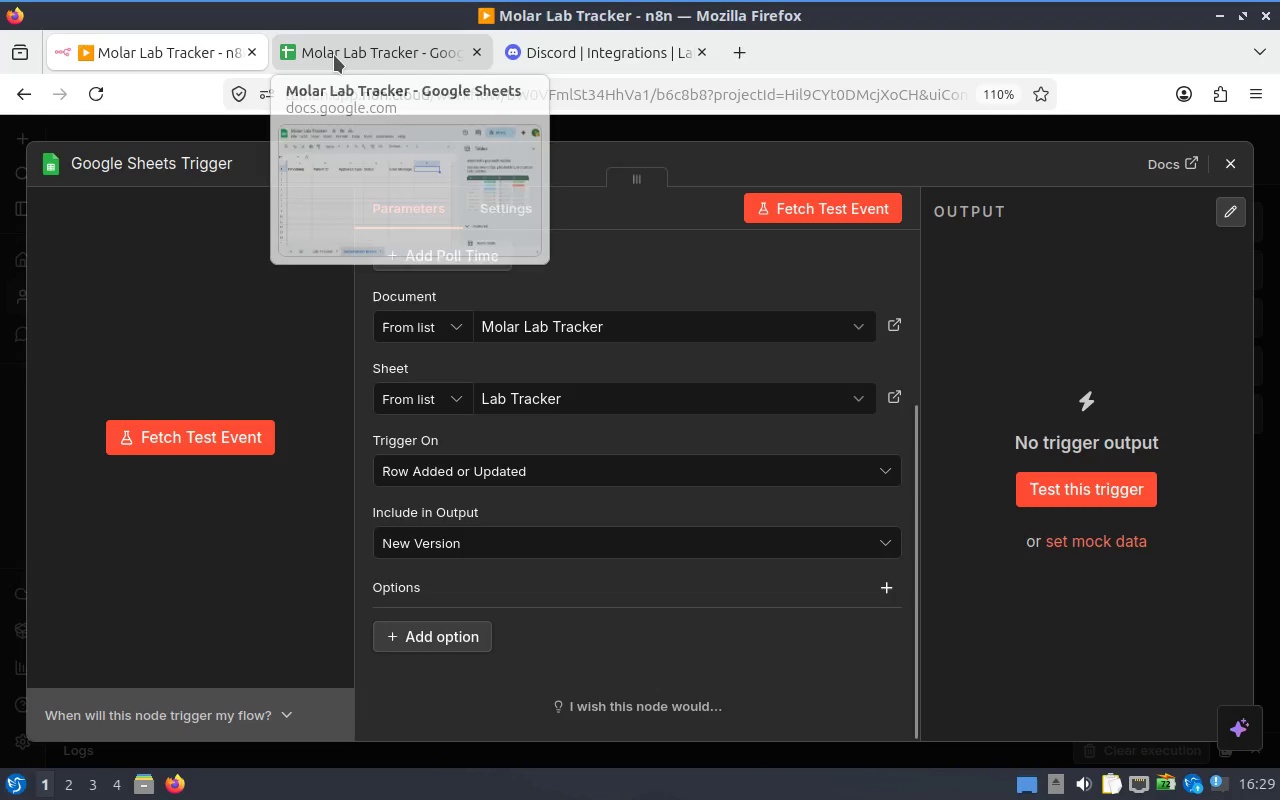 
left_click([334, 55])
 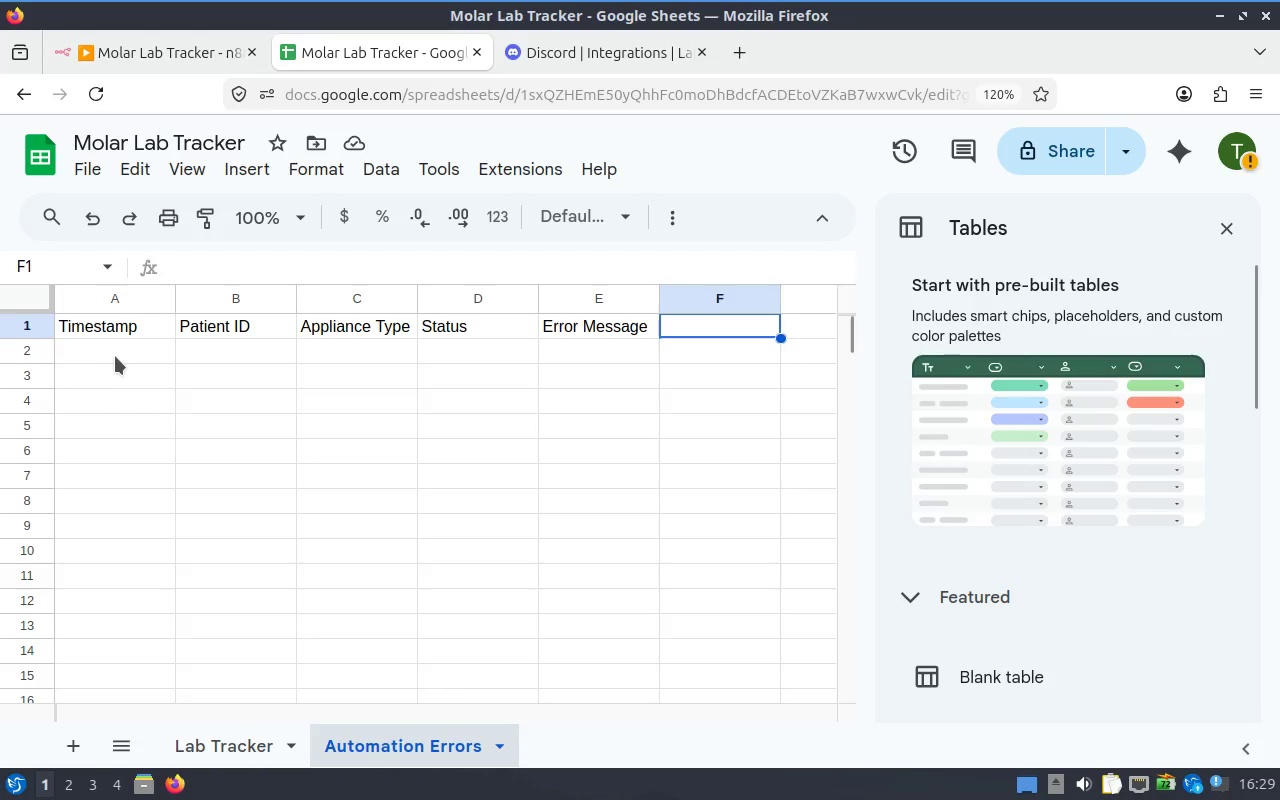 
left_click([121, 351])
 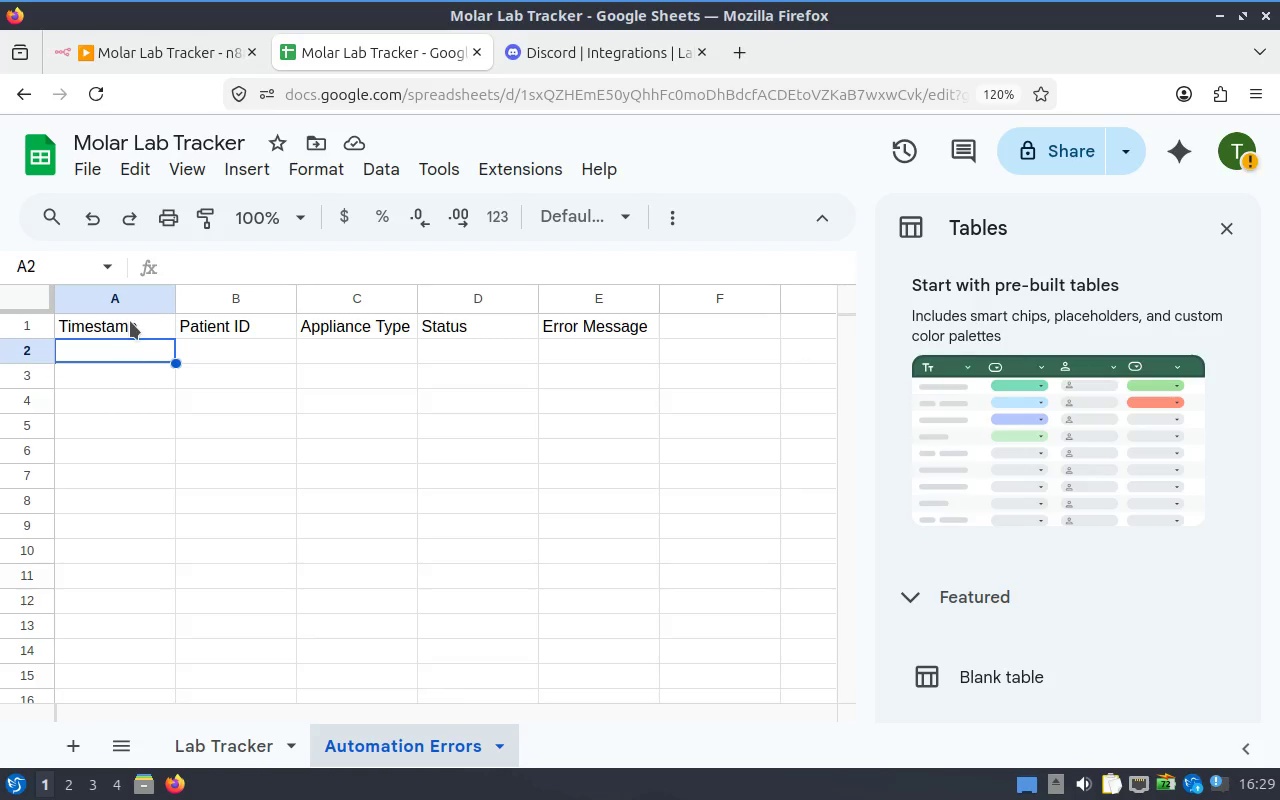 
left_click([127, 340])
 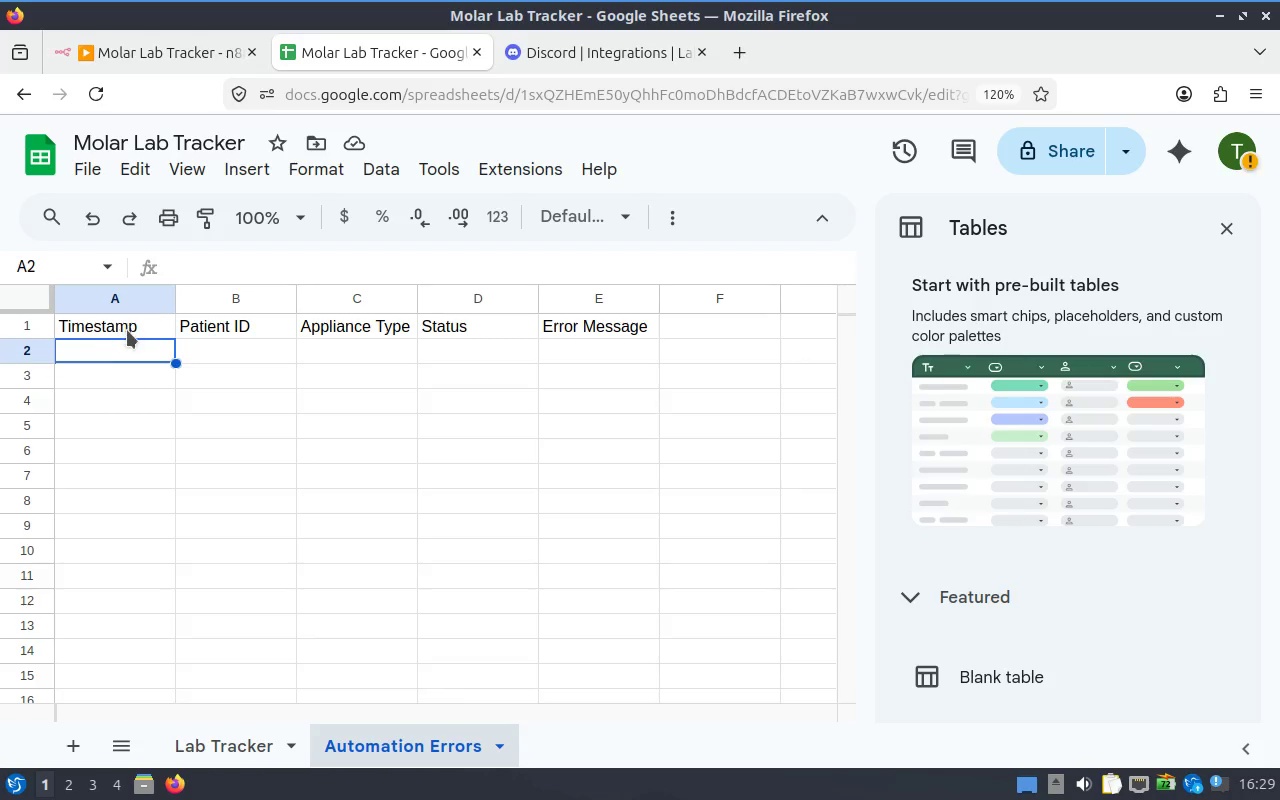 
left_click([128, 329])
 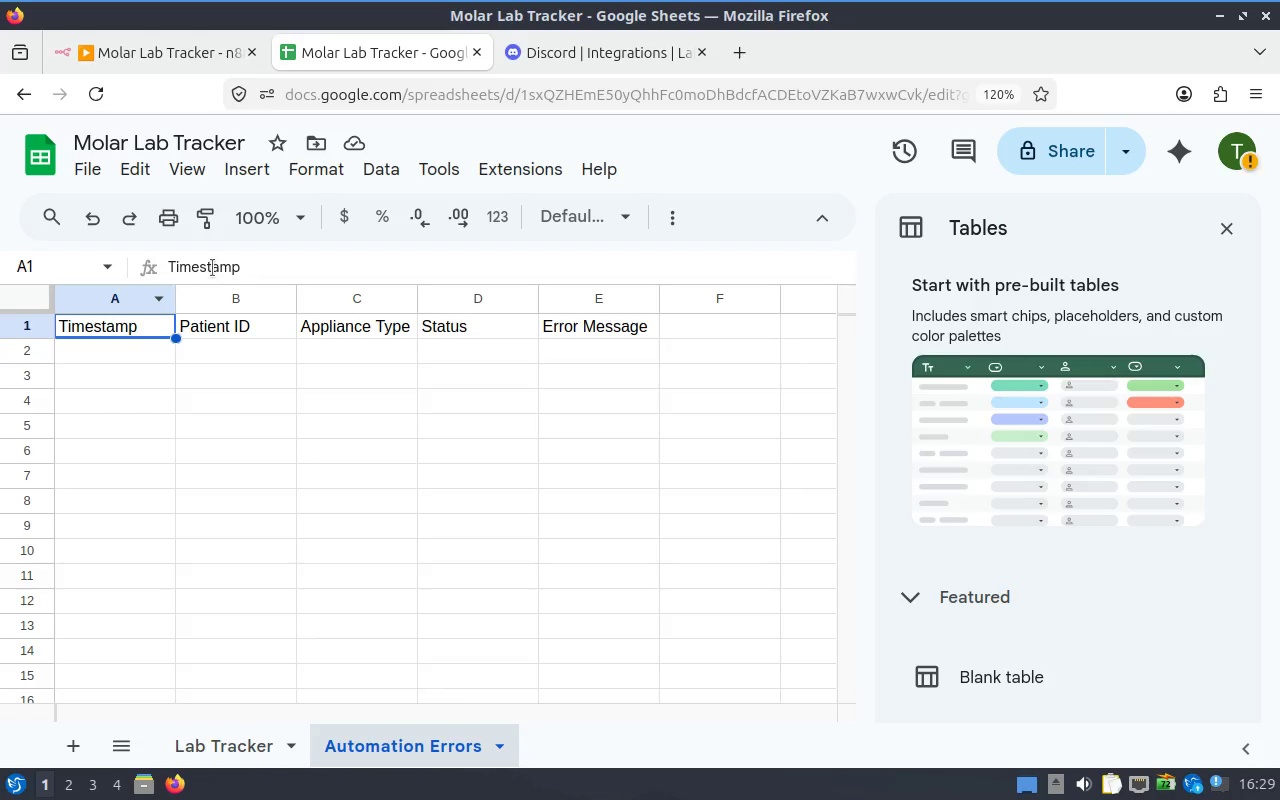 
left_click([95, 326])
 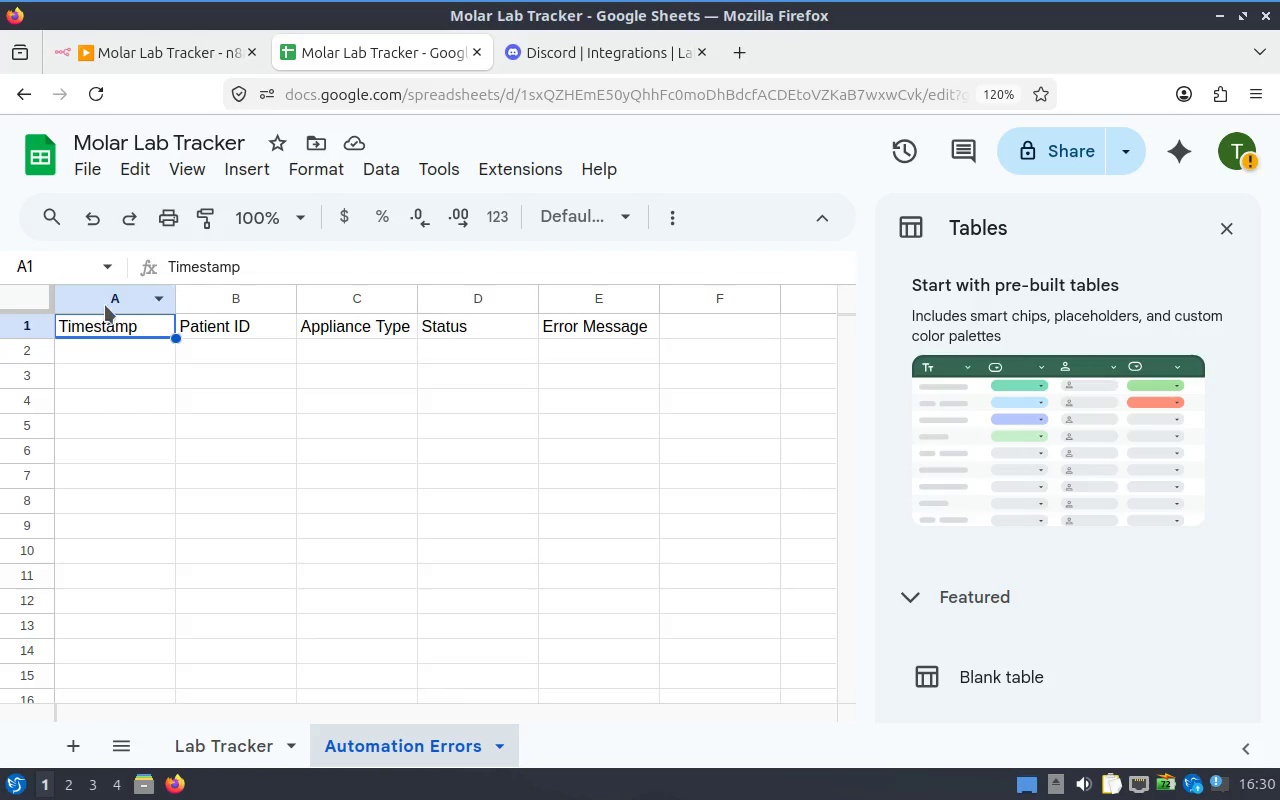 
left_click([105, 304])
 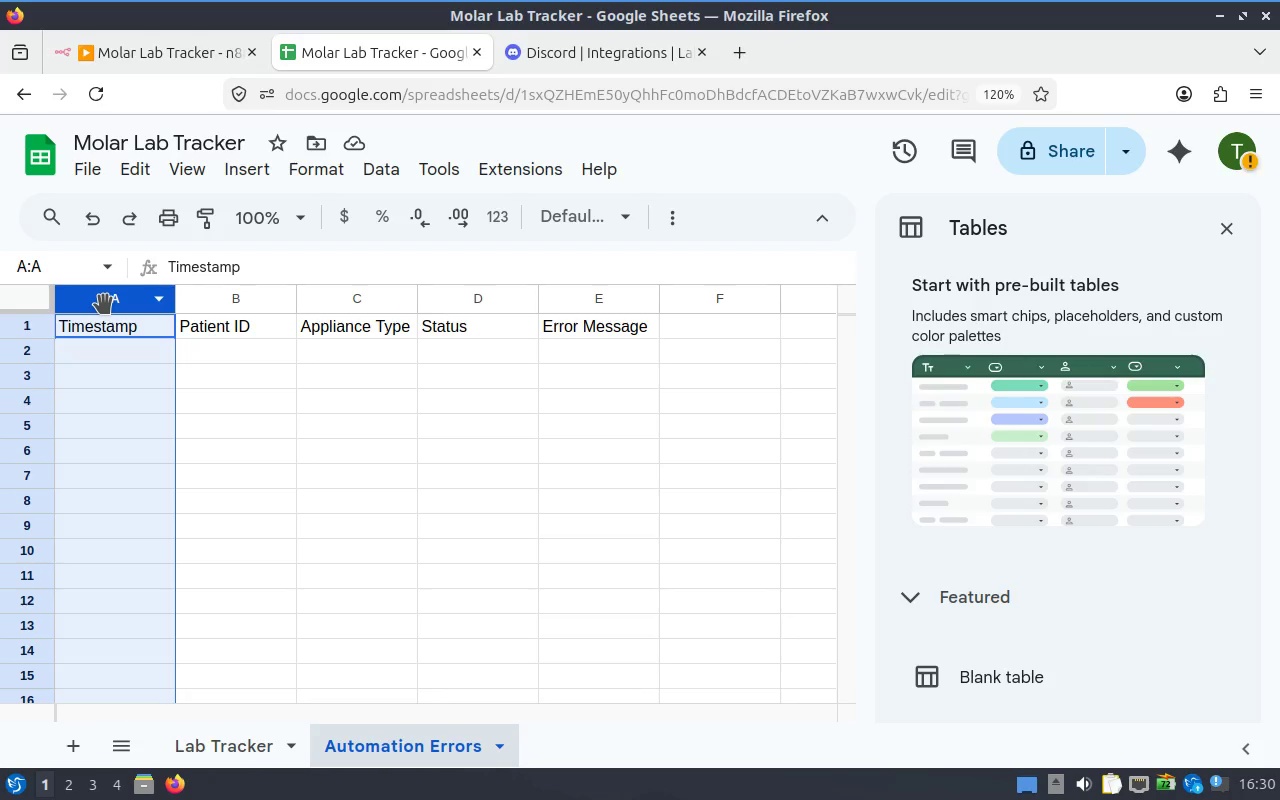 
right_click([105, 301])
 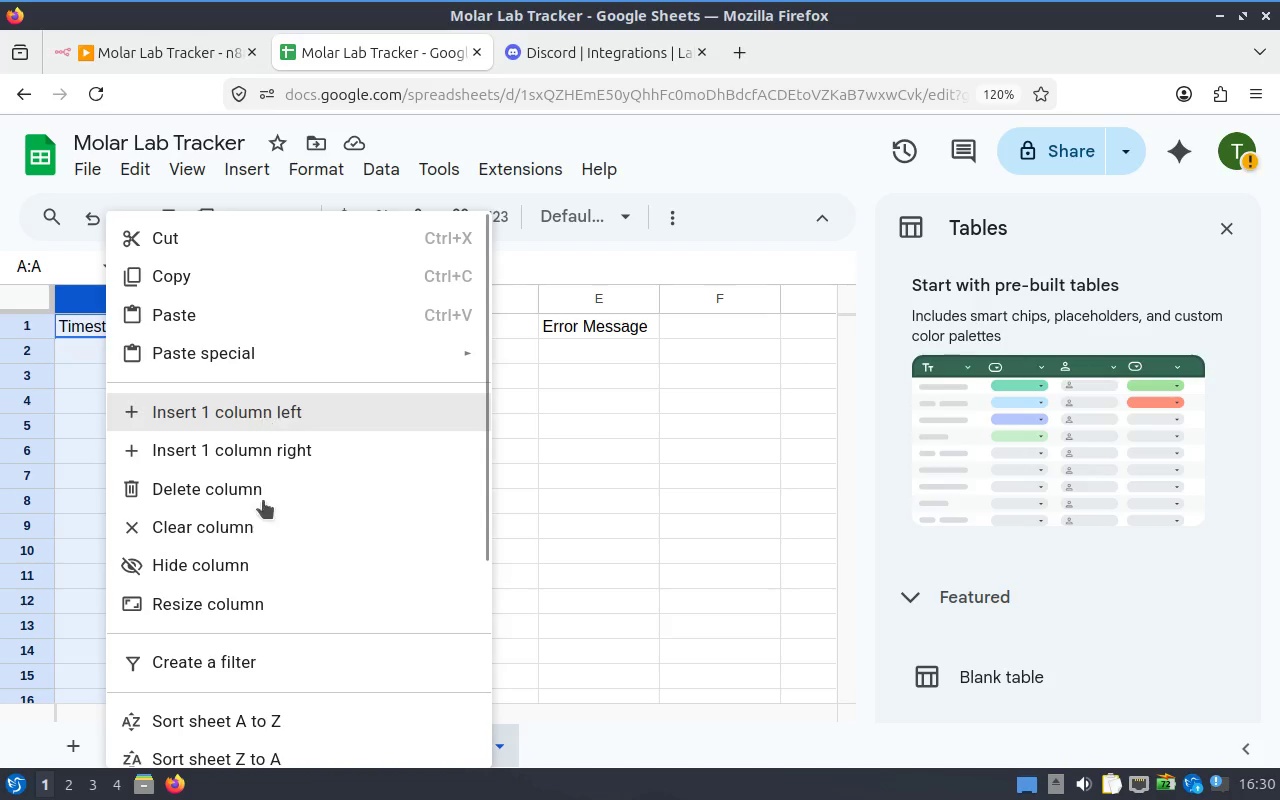 
scroll: coordinate [307, 607], scroll_direction: down, amount: 4.0
 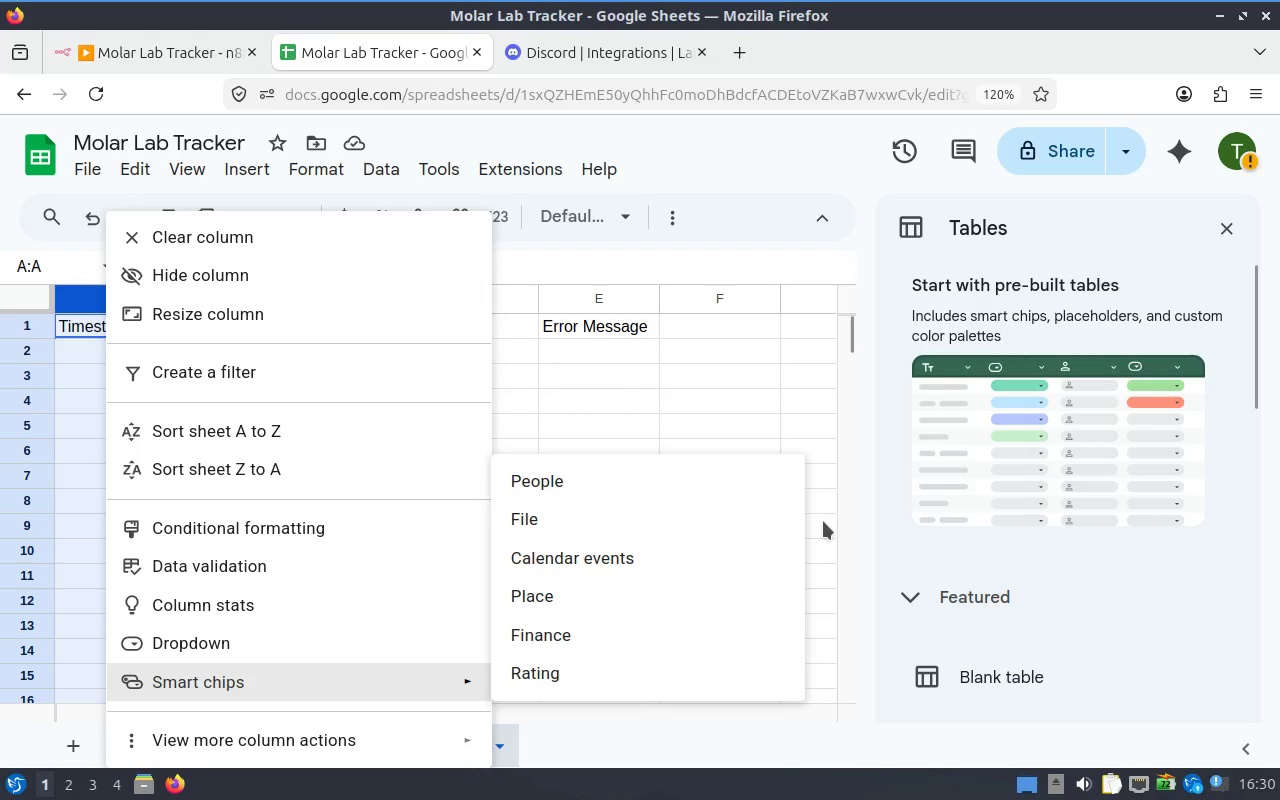 
wait(5.79)
 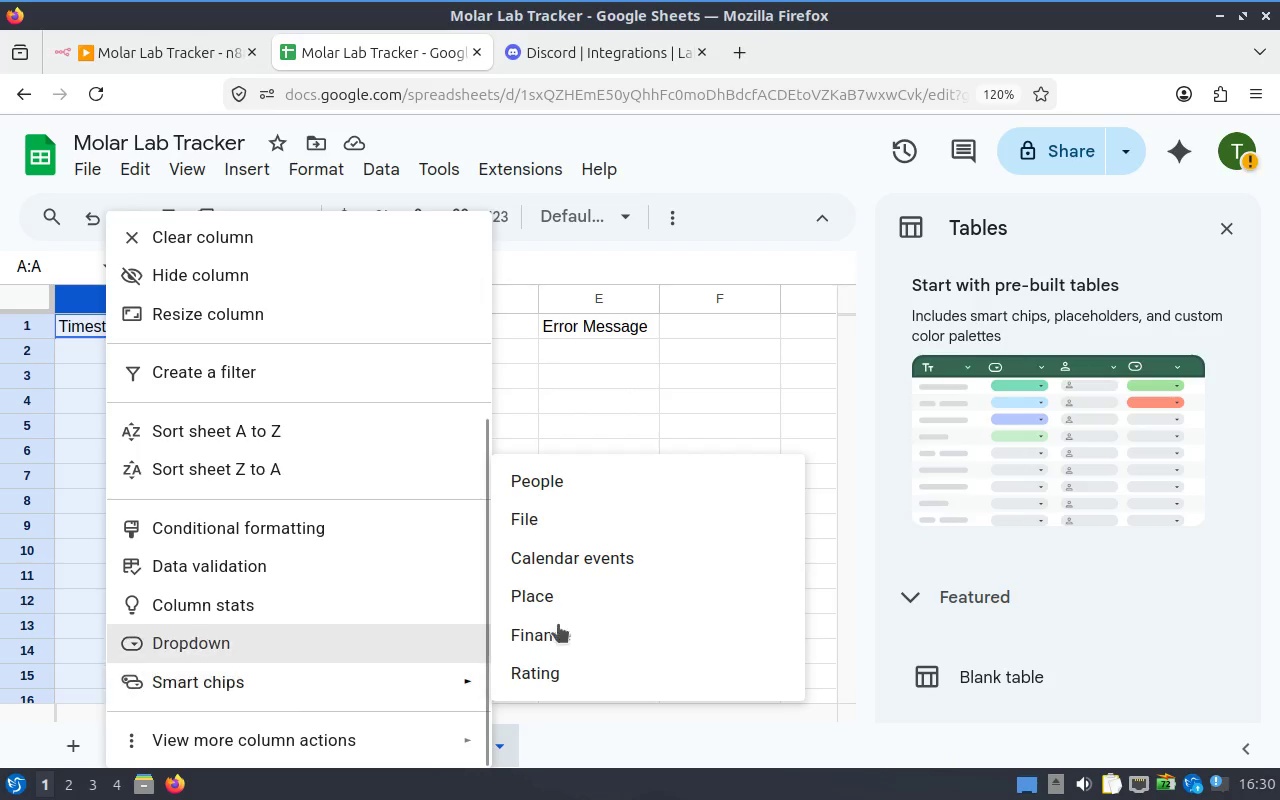 
left_click([1231, 226])
 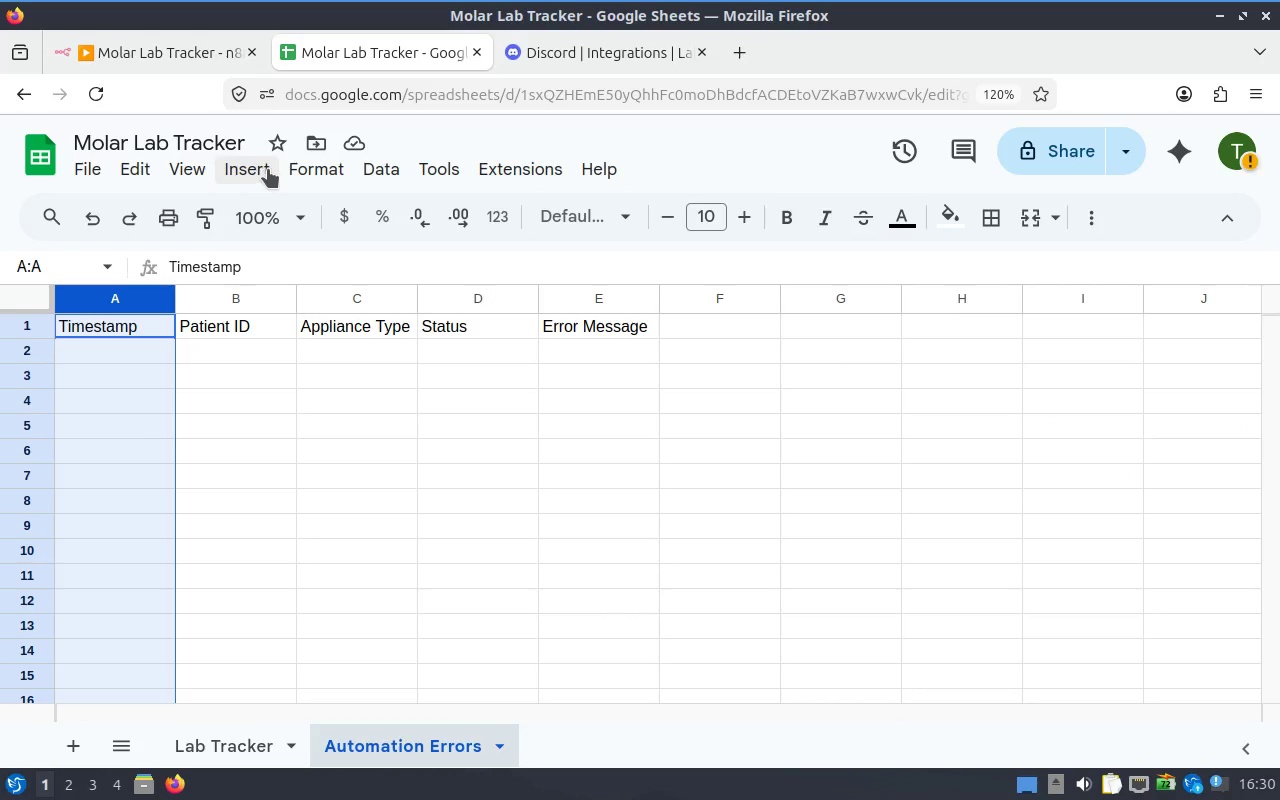 
left_click([111, 177])
 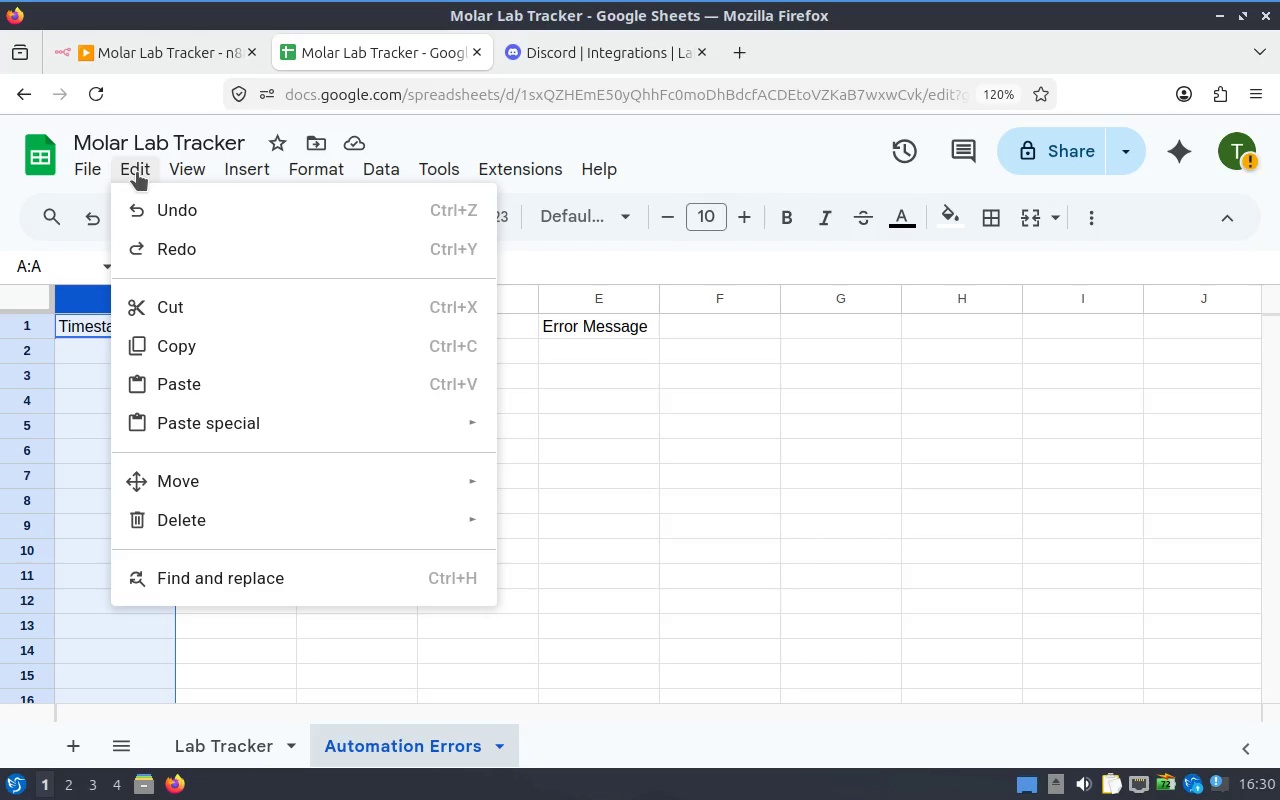 
left_click([137, 172])
 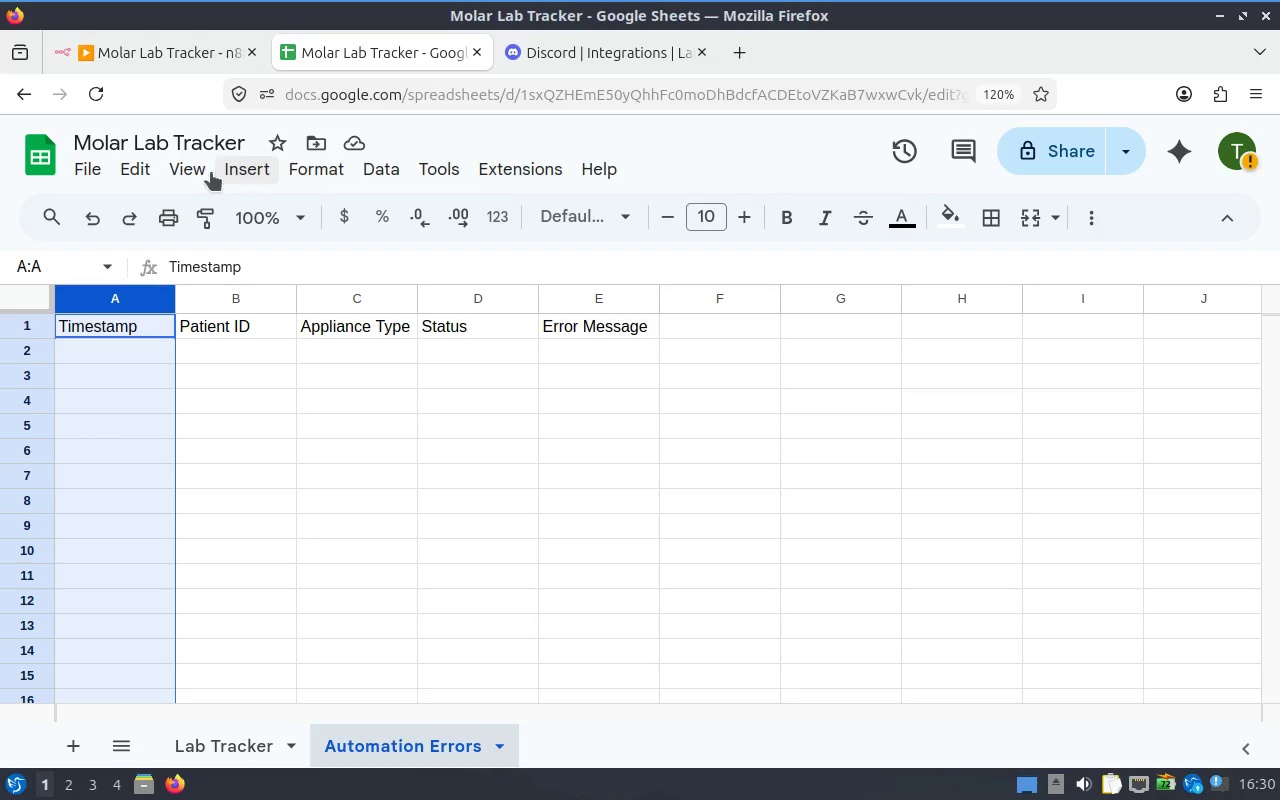 
left_click([200, 171])
 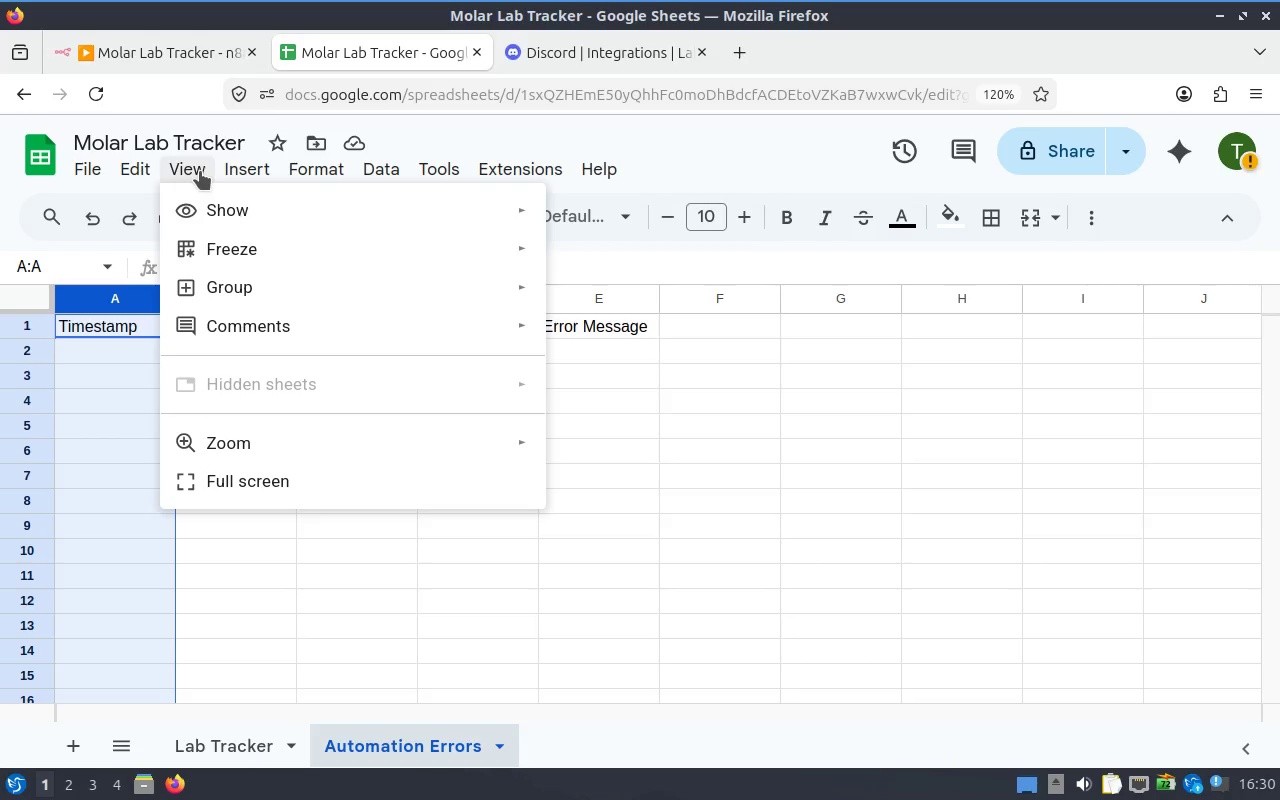 
mouse_move([248, 177])
 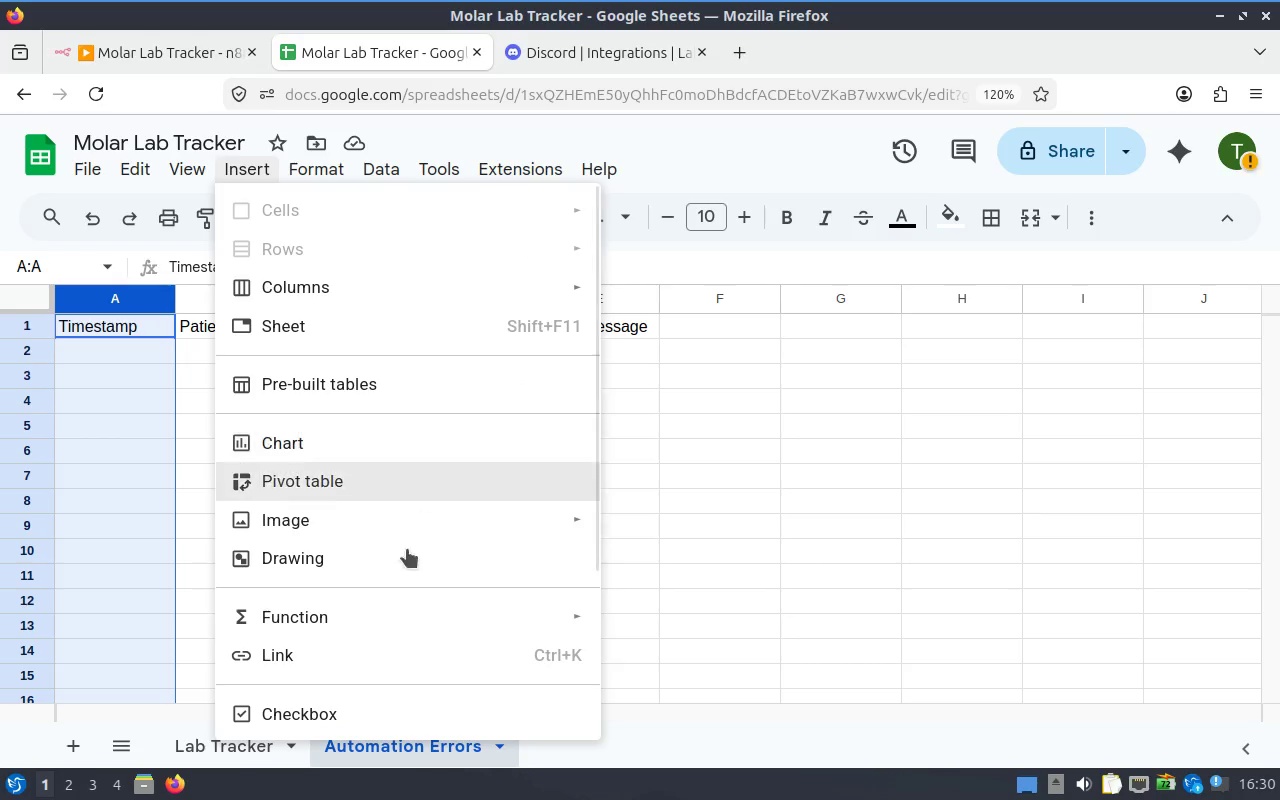 
scroll: coordinate [741, 488], scroll_direction: down, amount: 2.0
 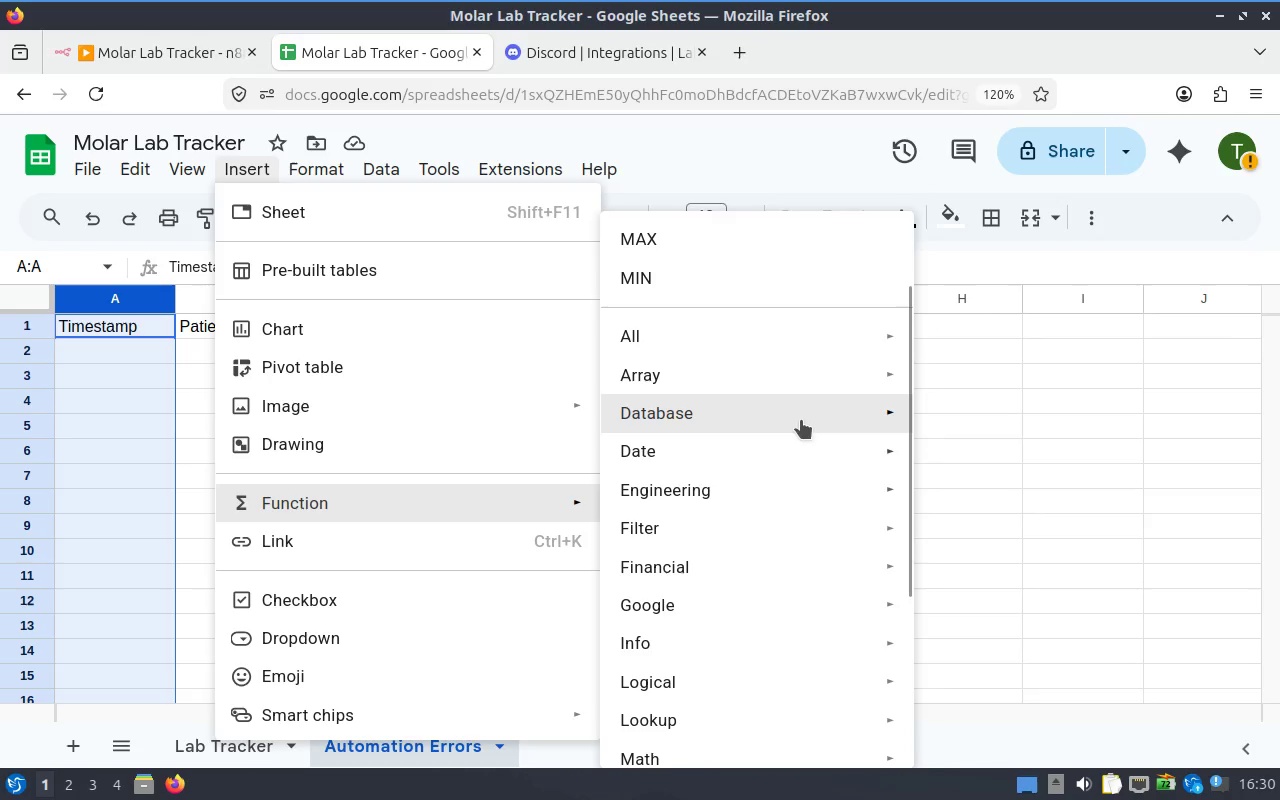 
mouse_move([801, 455])
 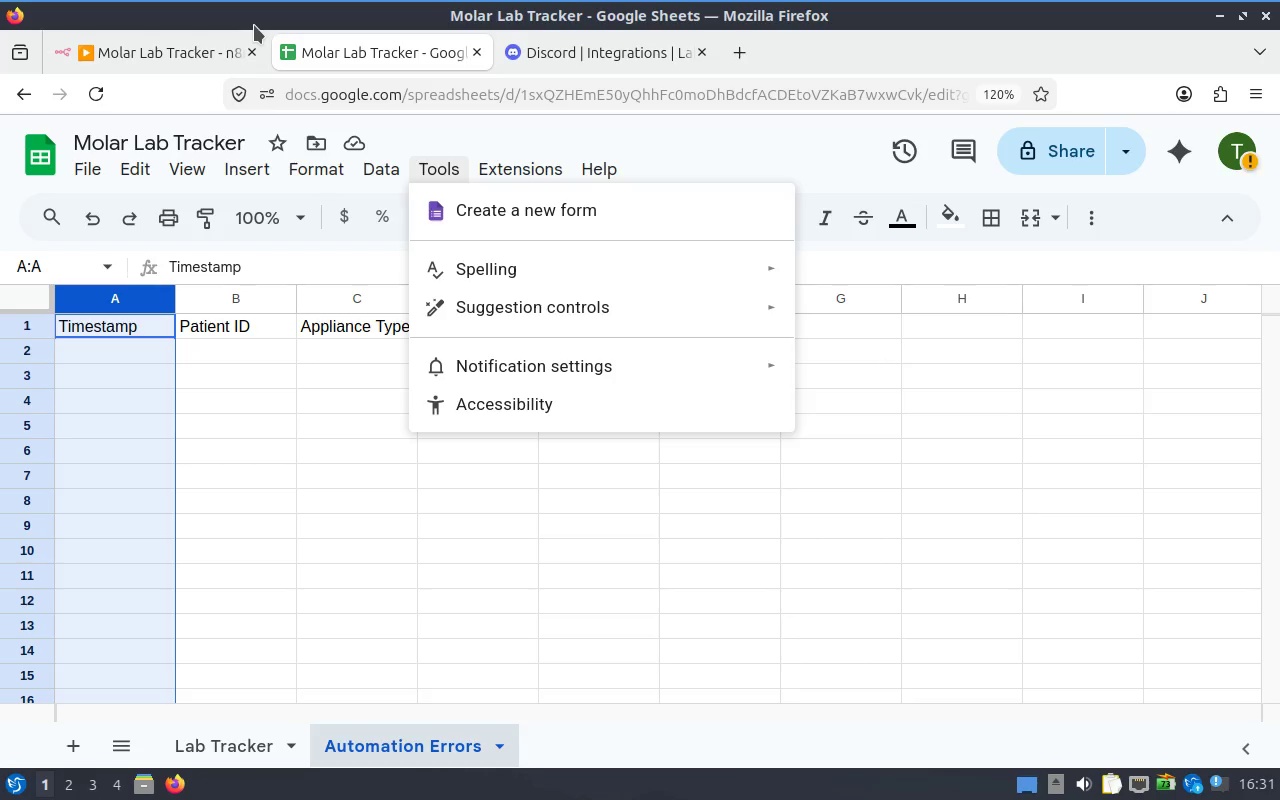 
wait(54.54)
 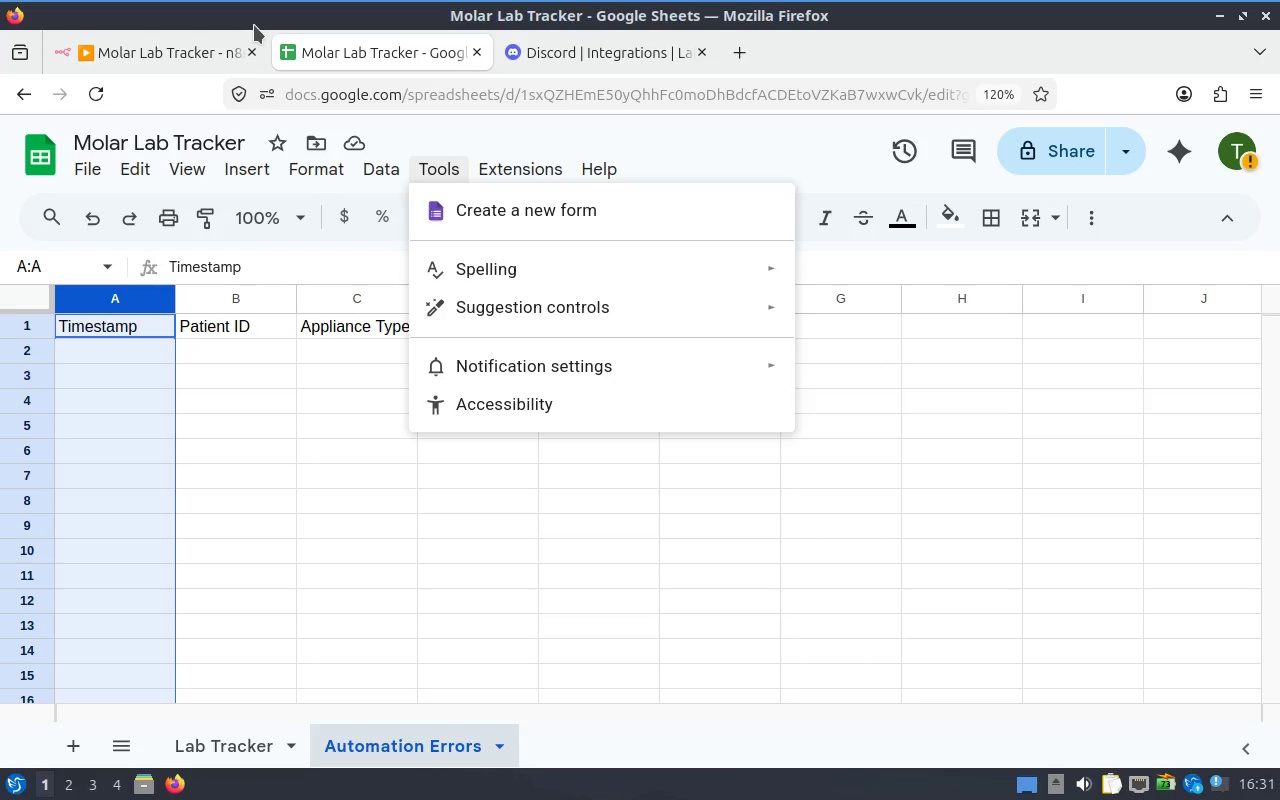 
left_click([235, 752])
 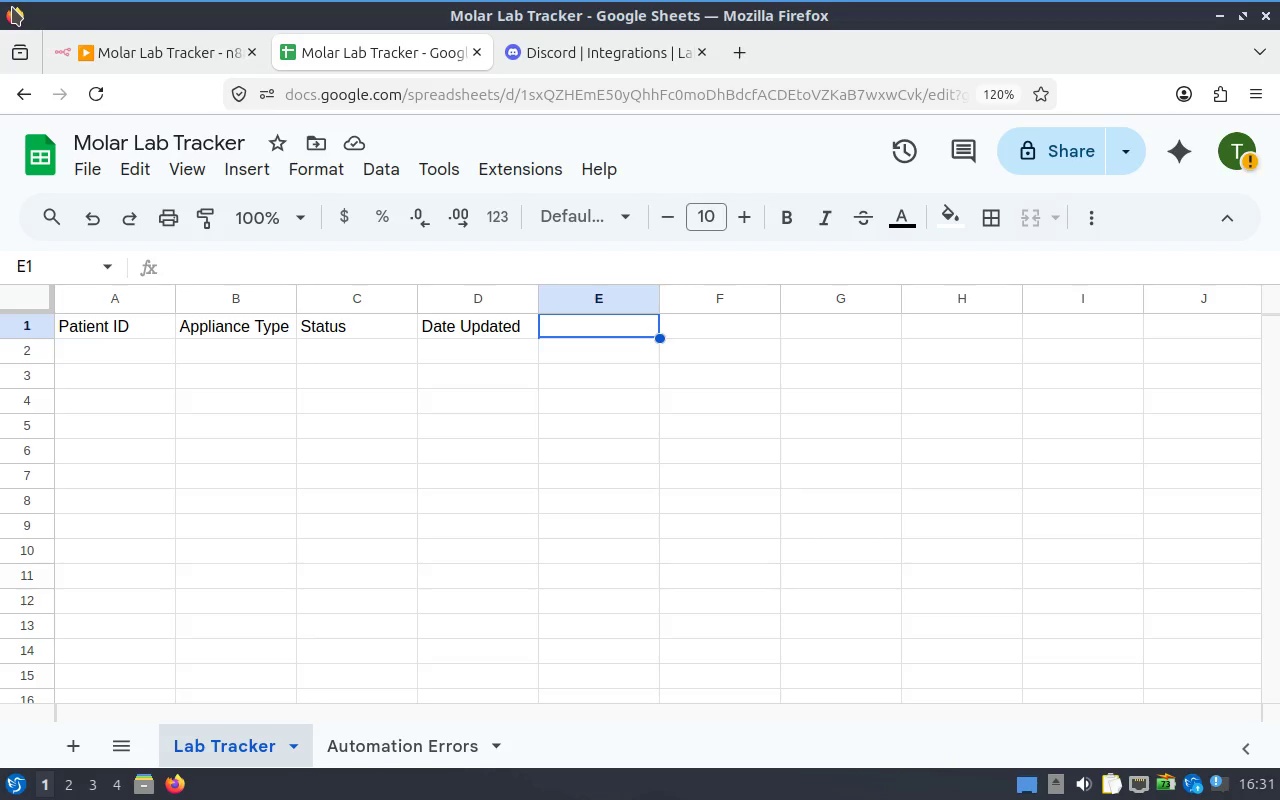 
wait(16.9)
 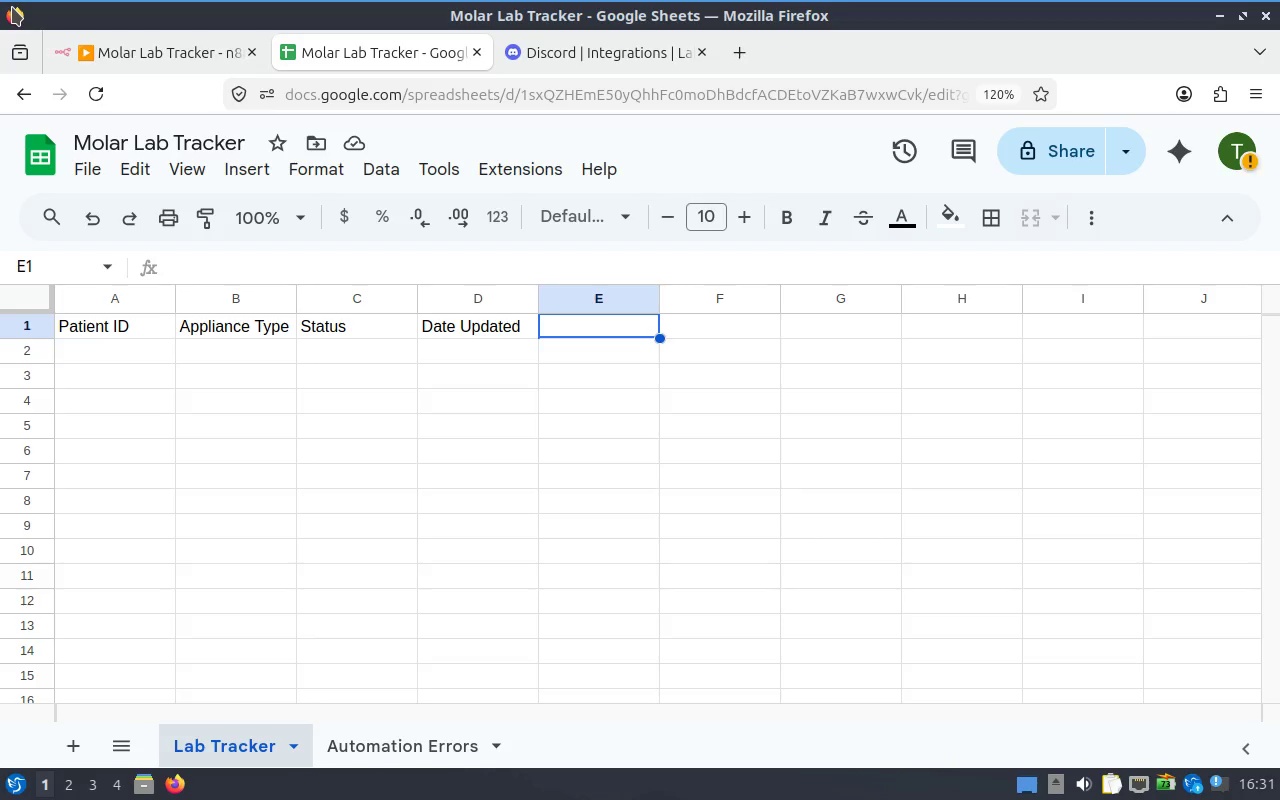 
left_click([495, 305])
 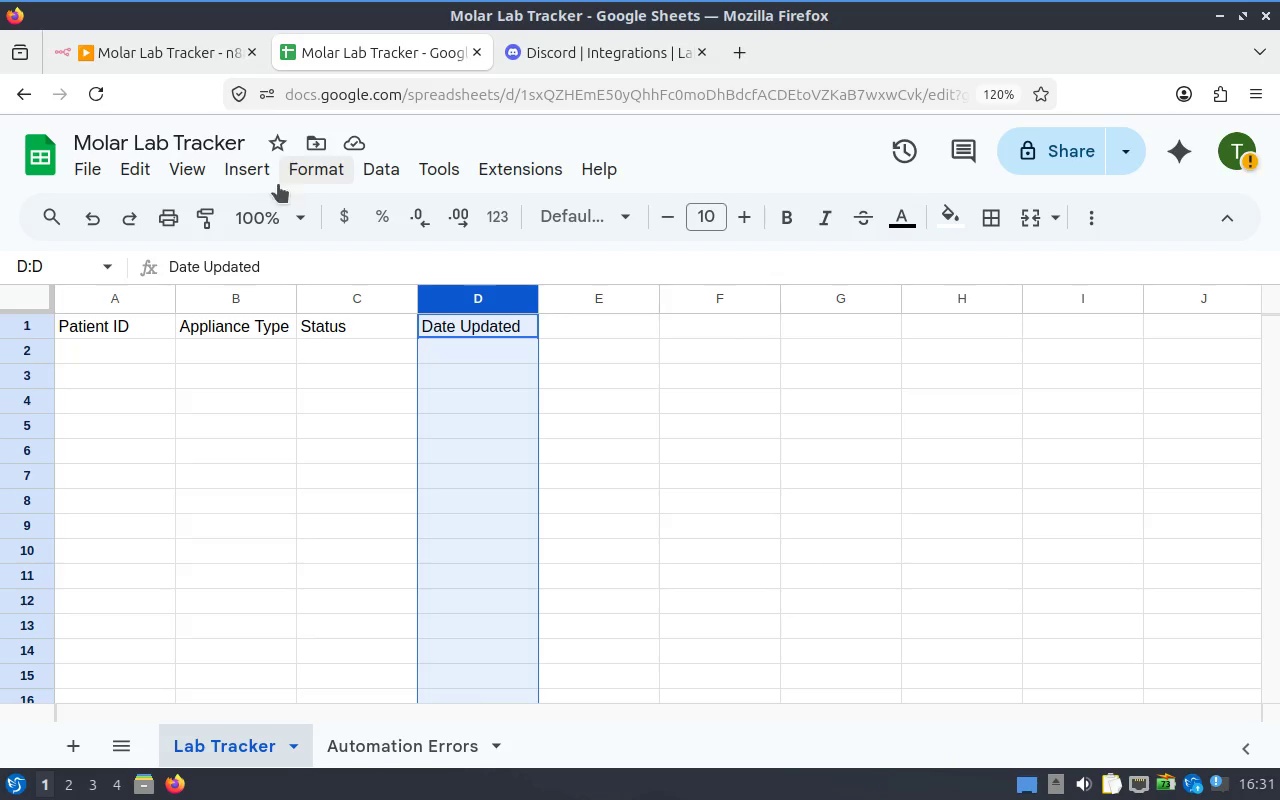 
left_click([235, 176])
 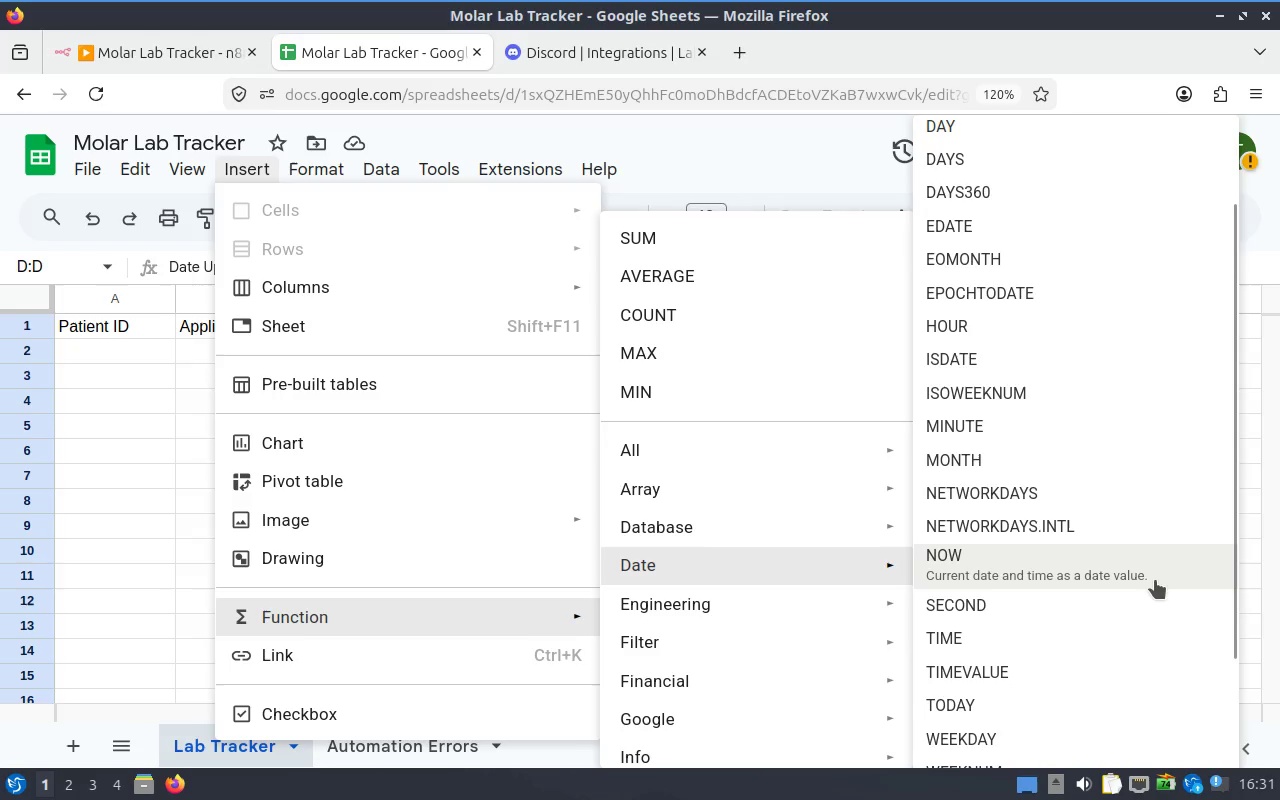 
wait(13.32)
 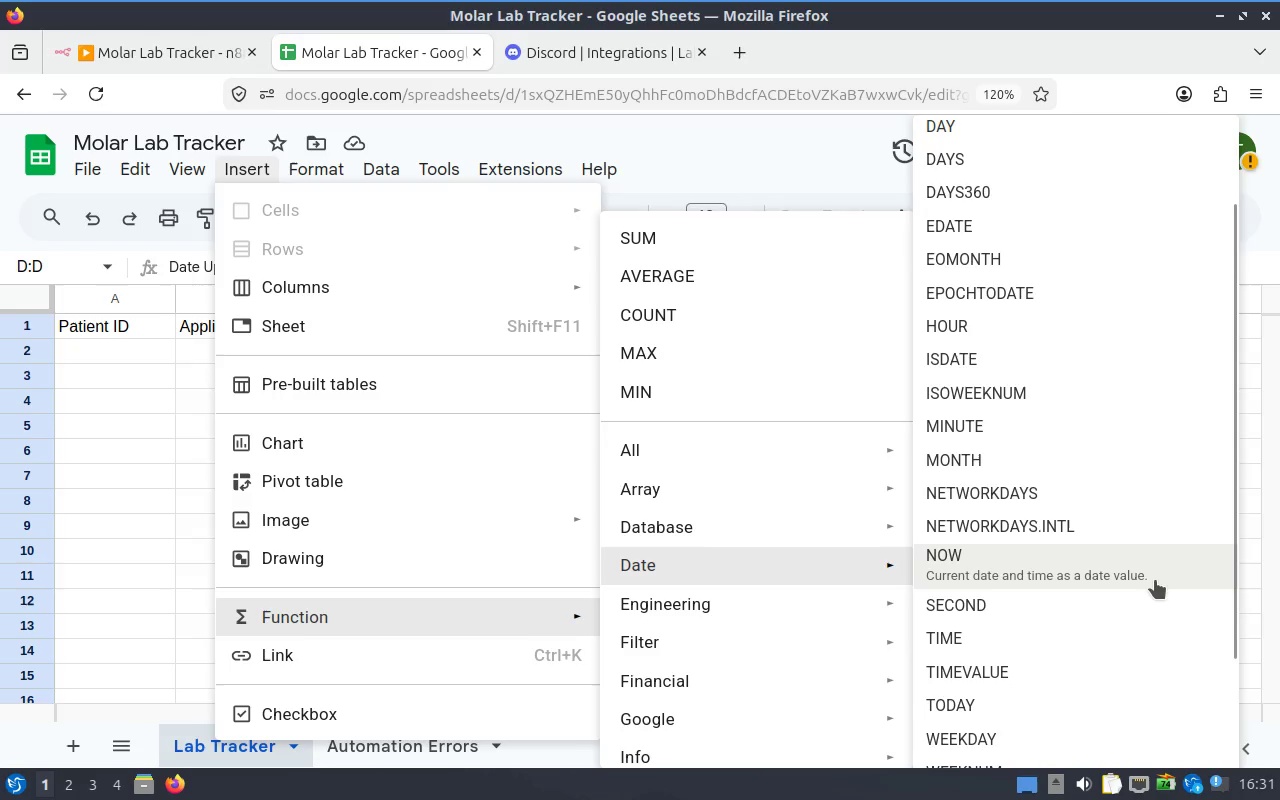 
left_click([541, 269])
 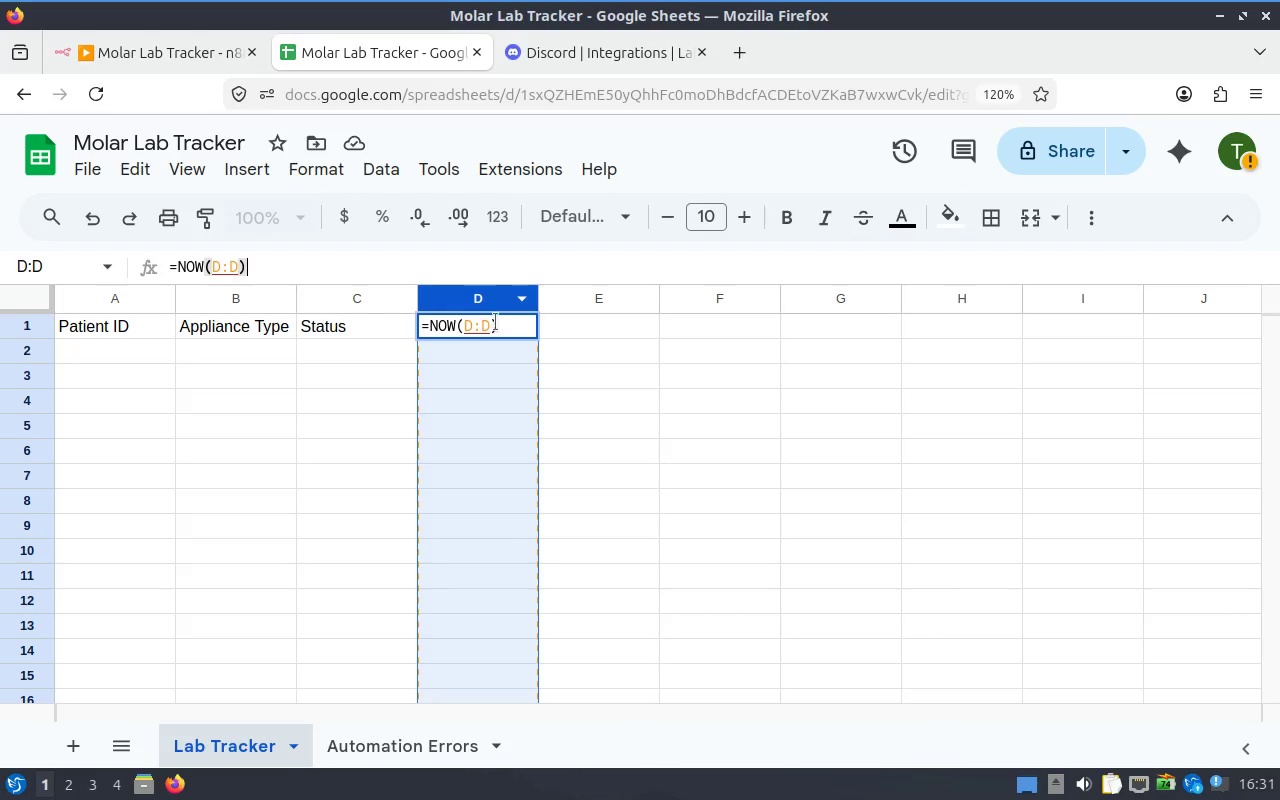 
left_click([485, 358])
 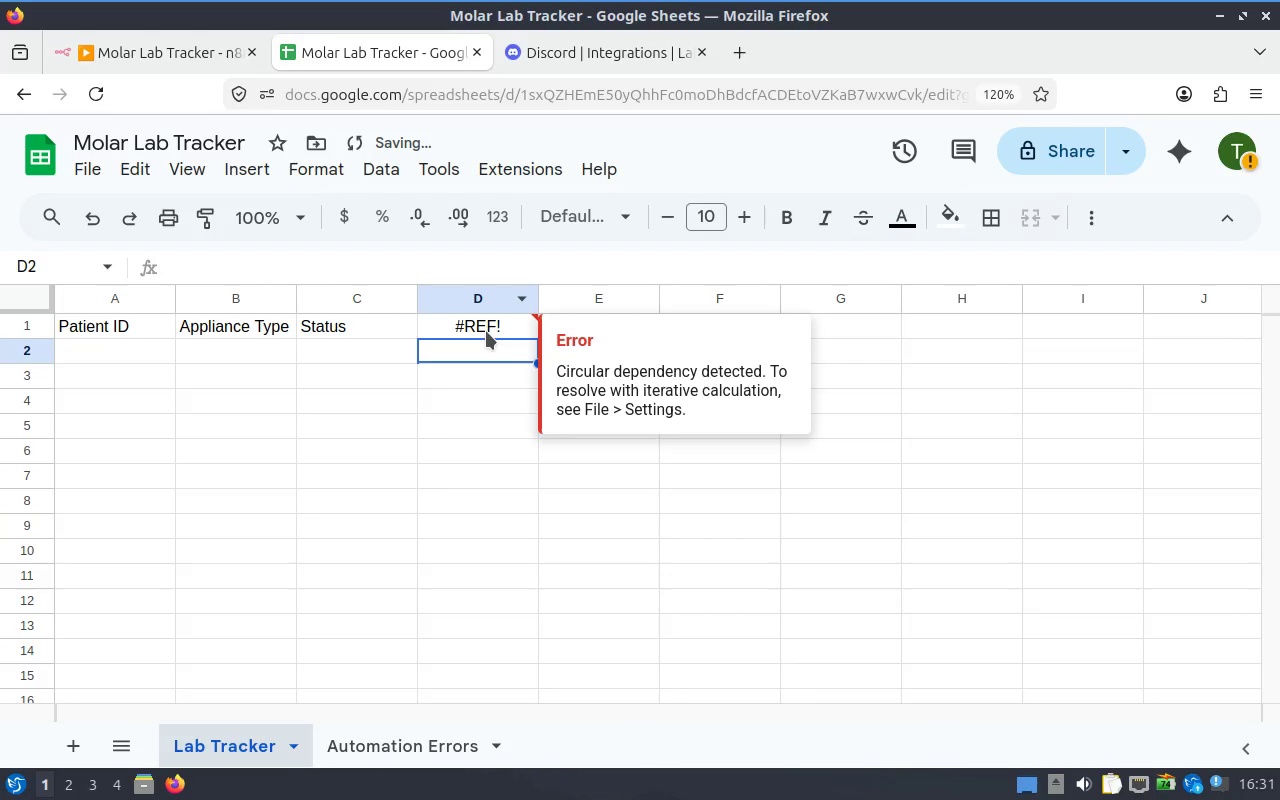 
left_click([487, 329])
 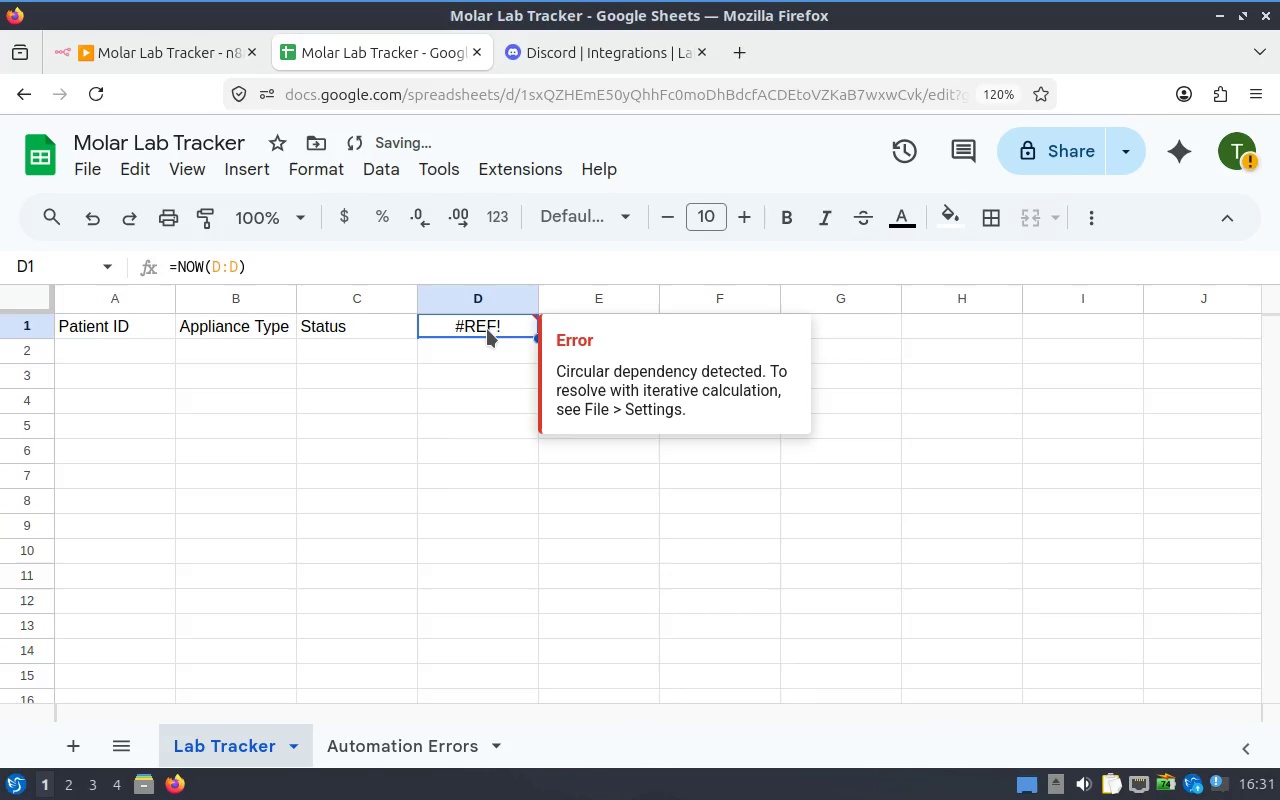 
left_click([488, 329])
 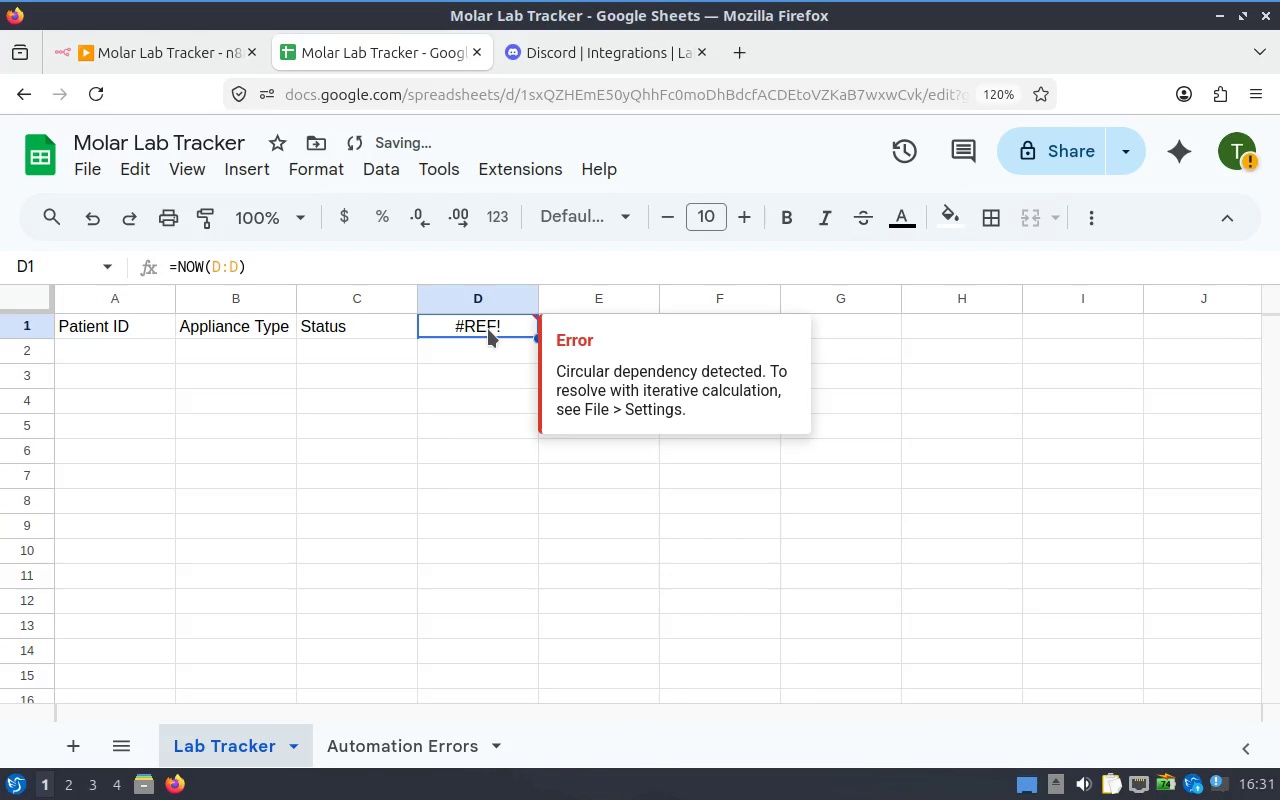 
left_click([488, 329])
 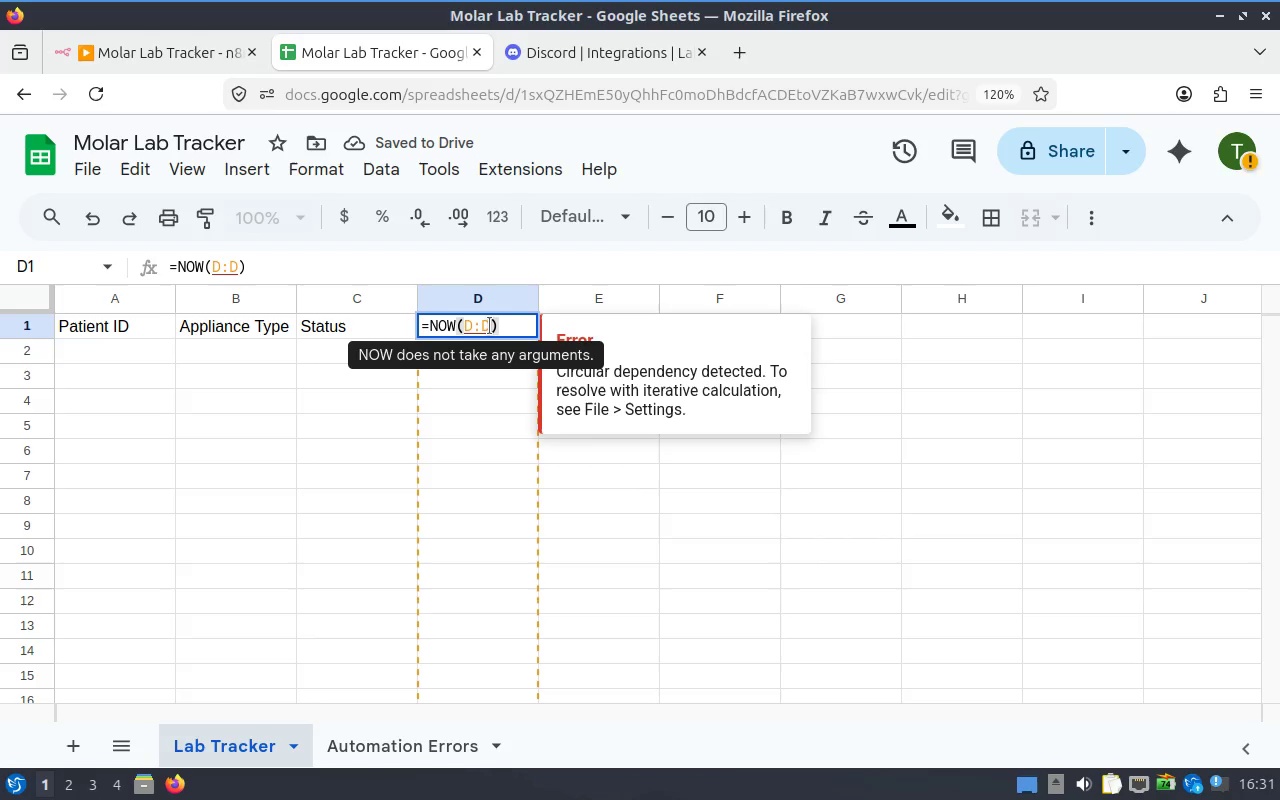 
key(Control+Z)
 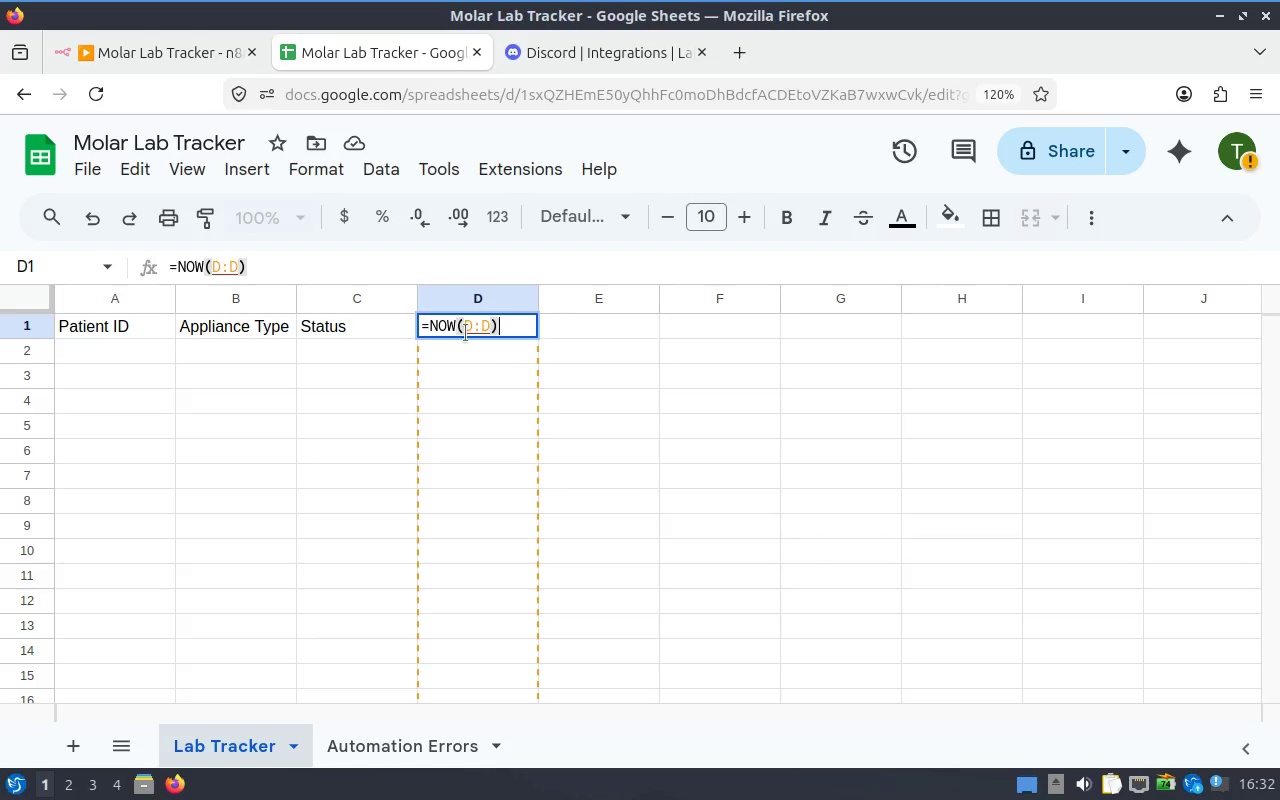 
left_click([470, 325])
 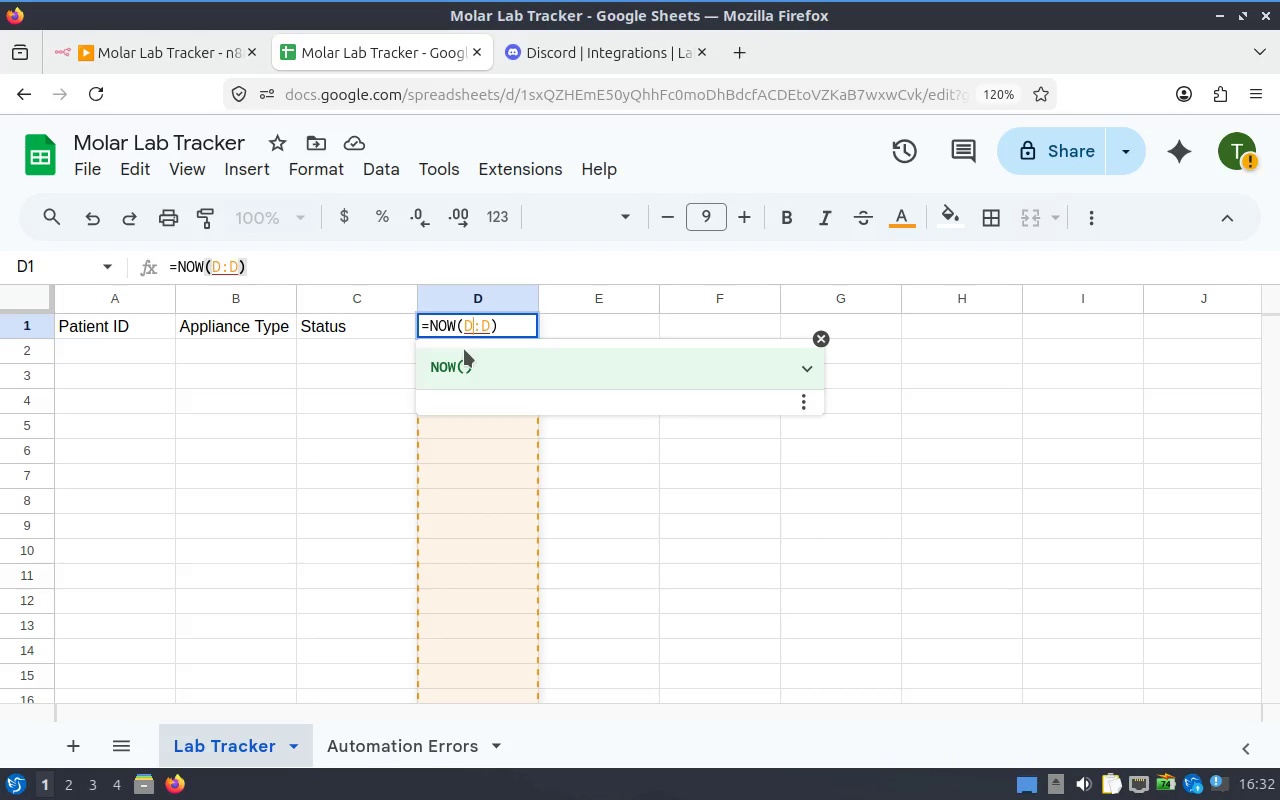 
left_click_drag(start_coordinate=[478, 333], to_coordinate=[477, 356])
 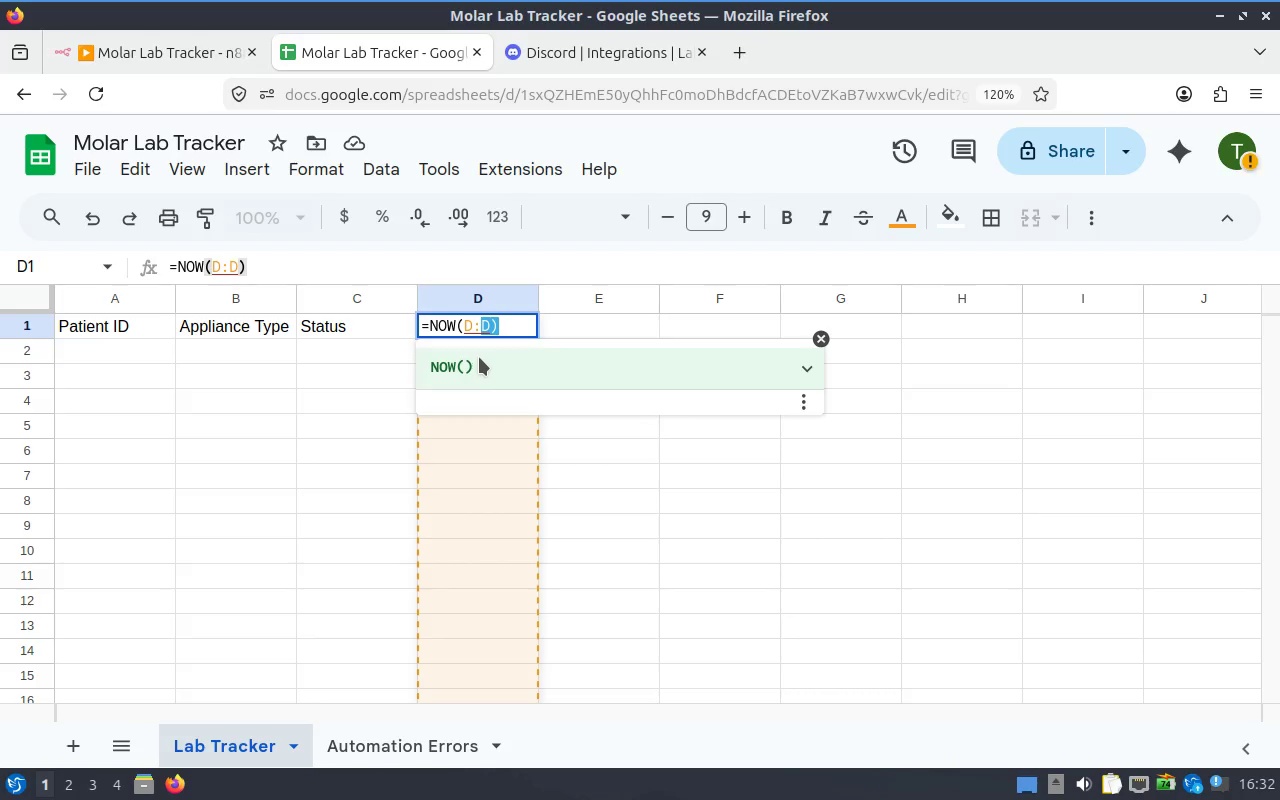 
key(Control+Z)
 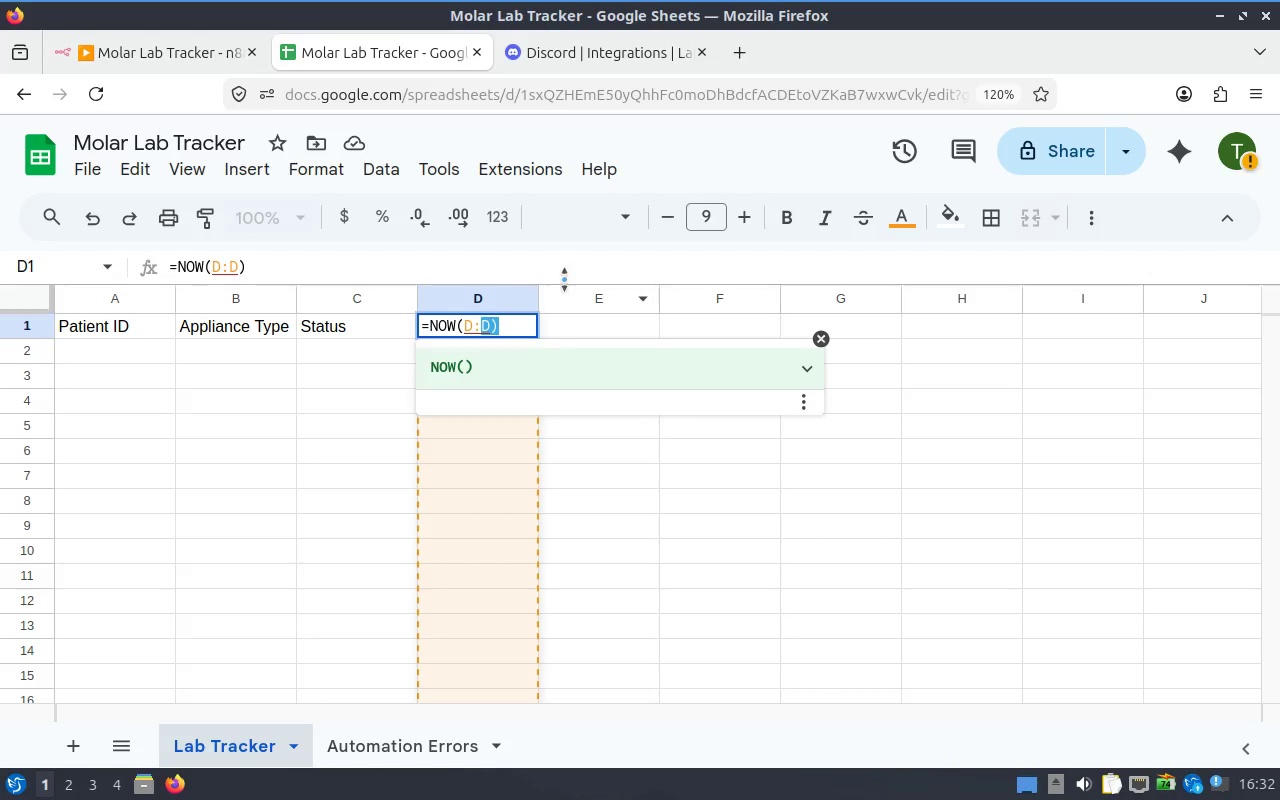 
left_click([566, 276])
 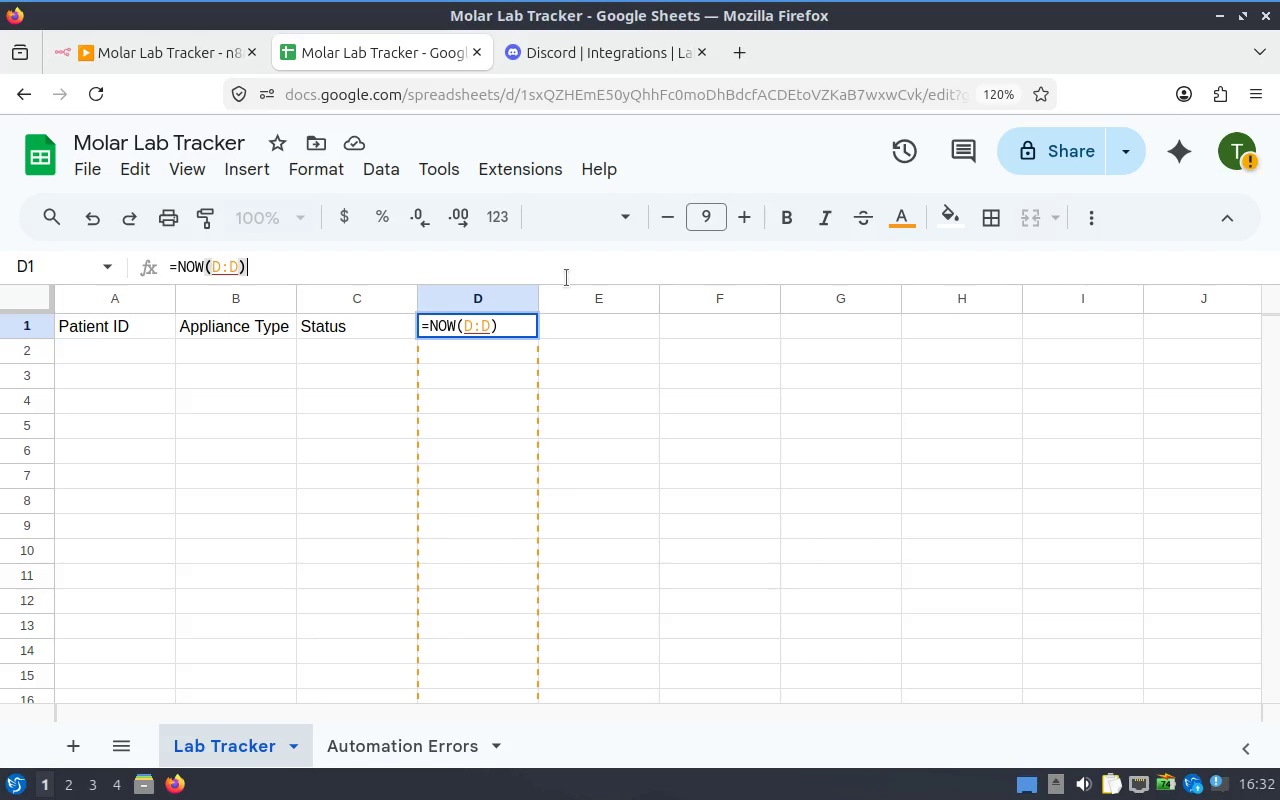 
hold_key(key=ControlLeft, duration=0.31)
 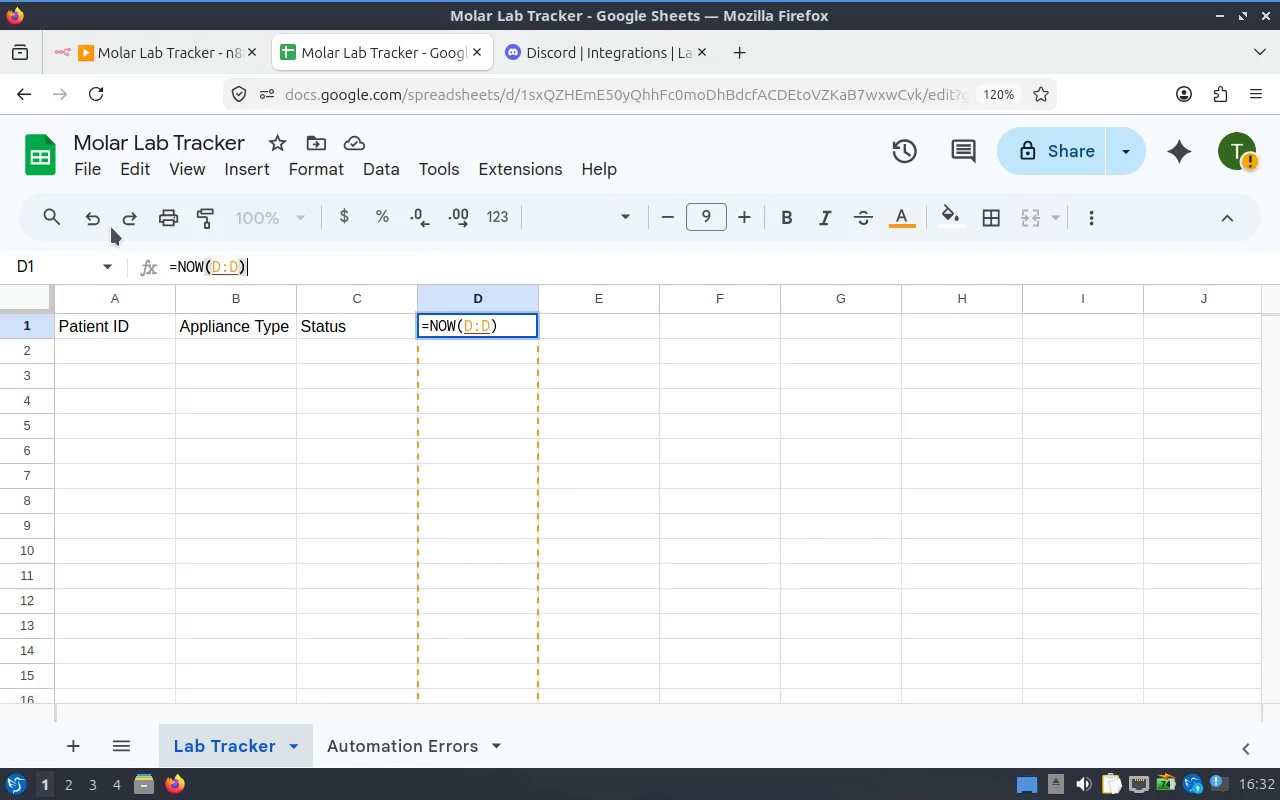 
left_click([93, 223])
 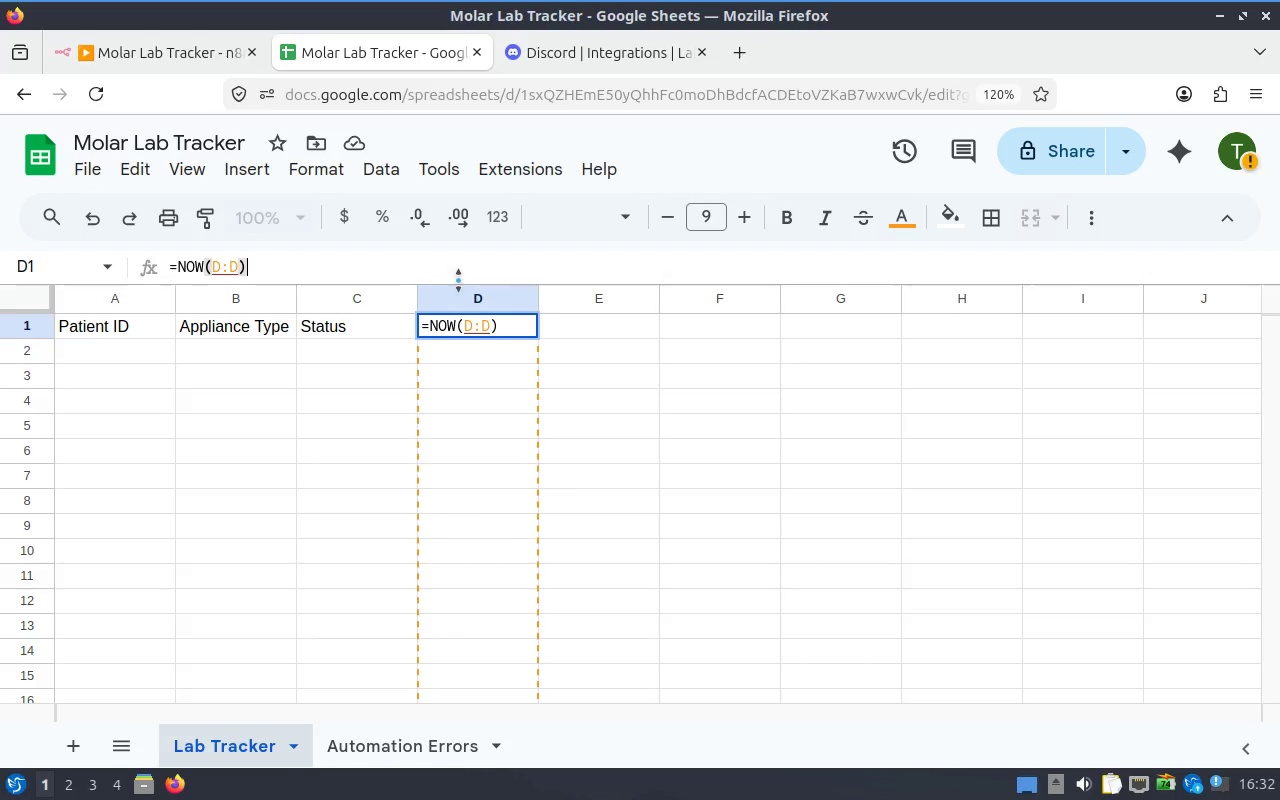 
left_click([472, 276])
 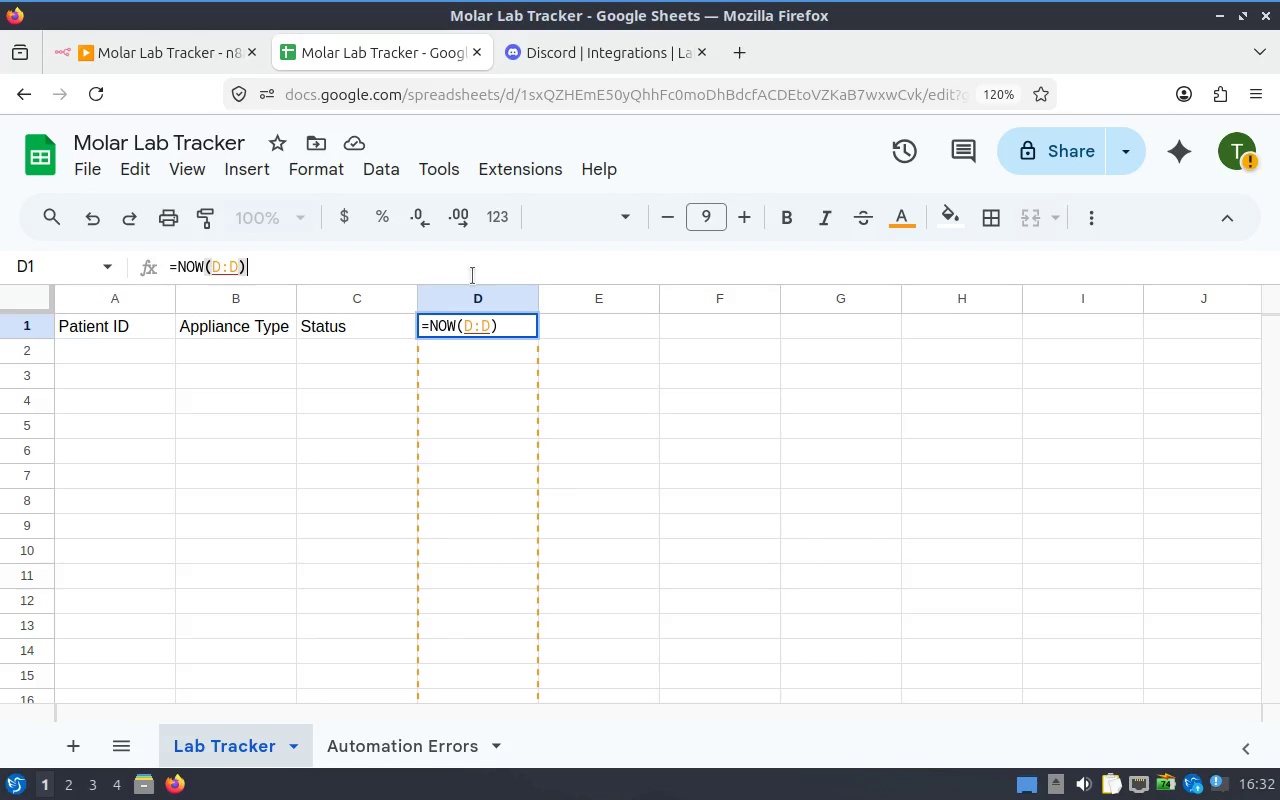 
key(Enter)
 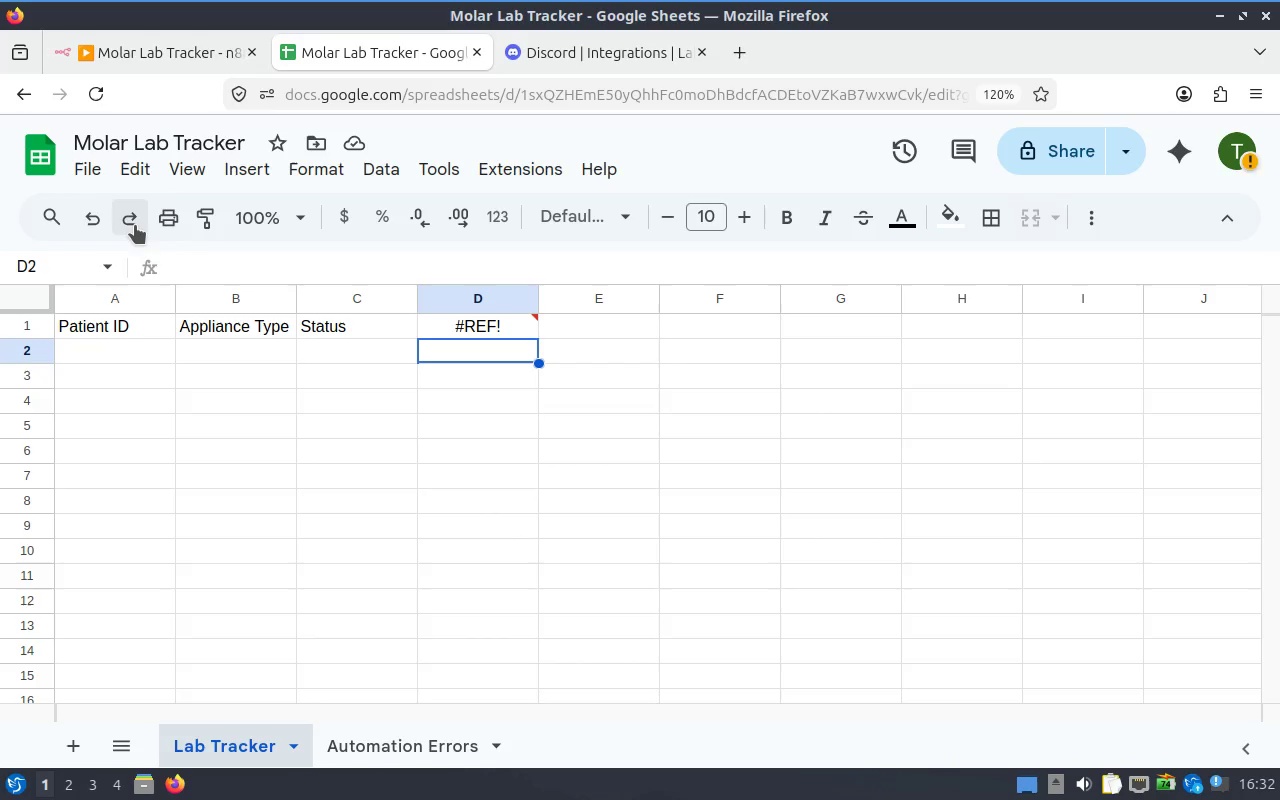 
left_click([97, 224])
 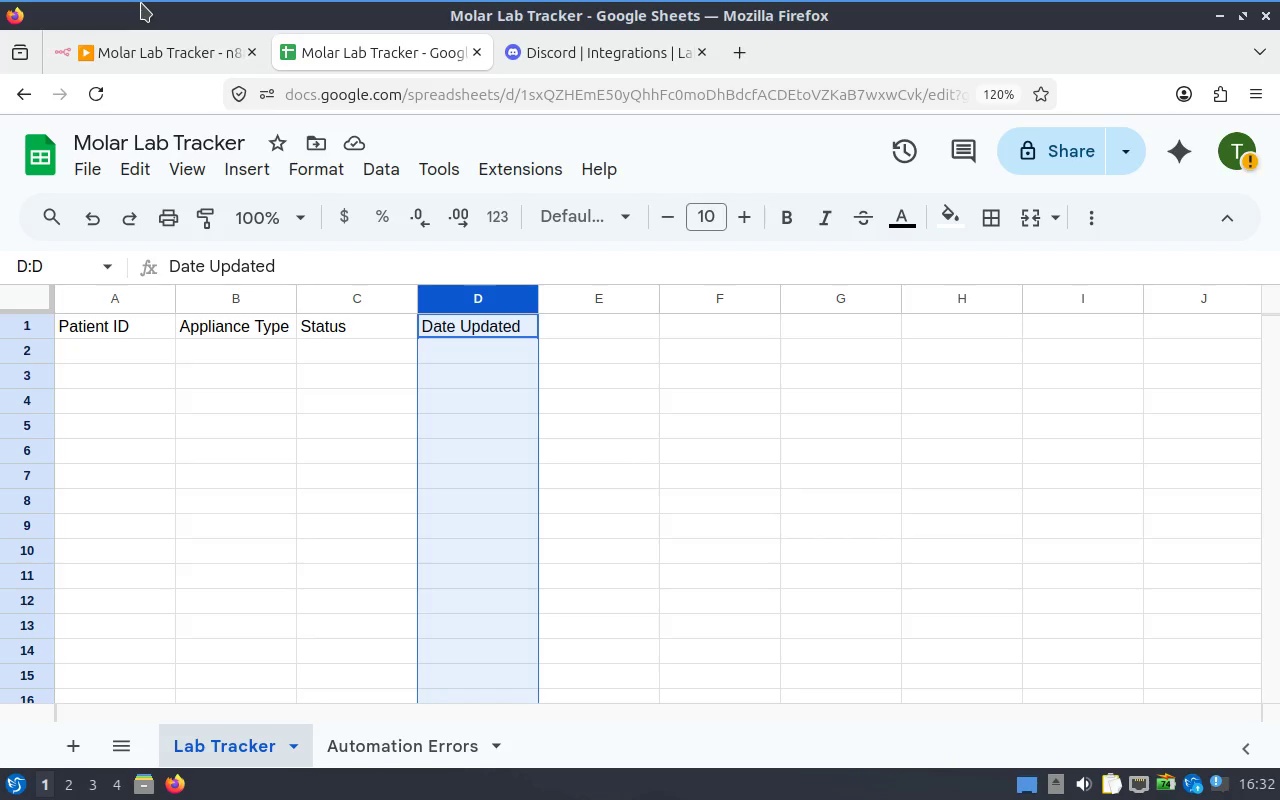 
wait(46.07)
 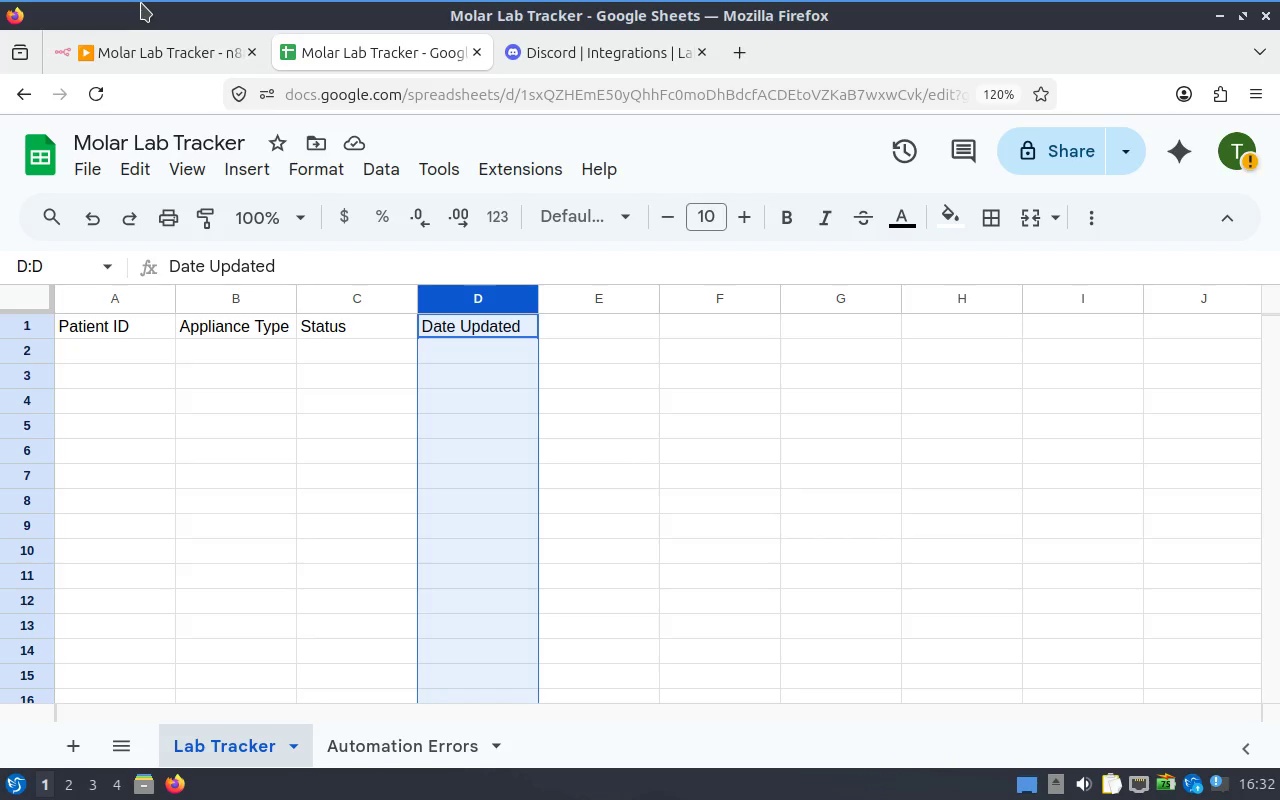 
key(Control+Equal)
 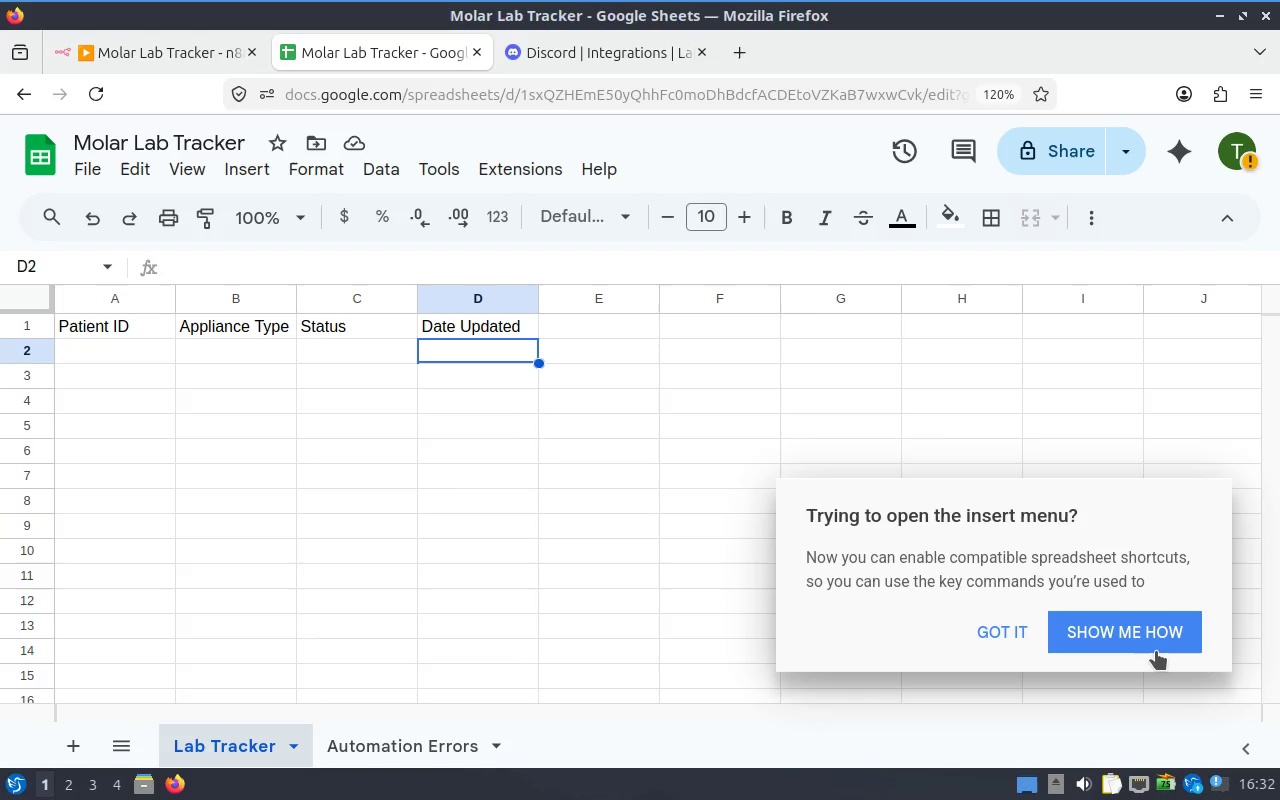 
left_click([1157, 649])
 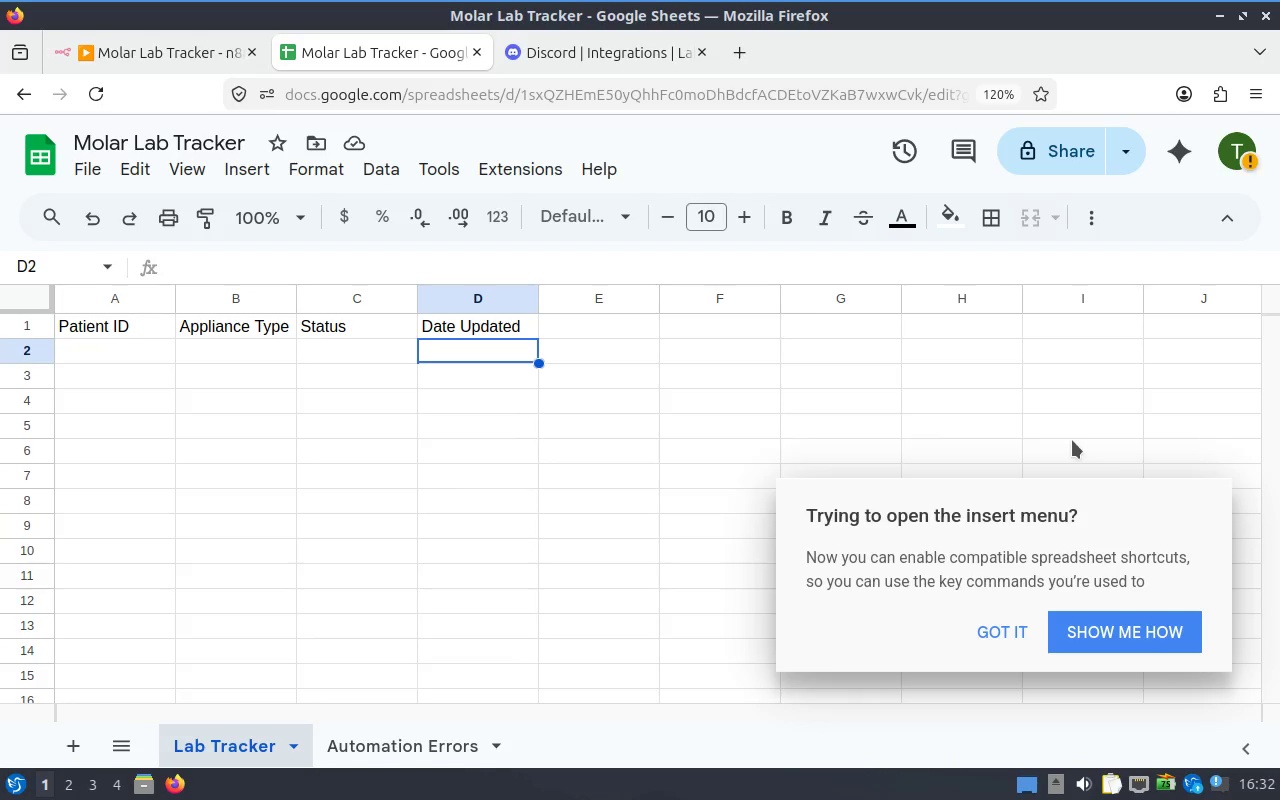 
left_click([1131, 639])
 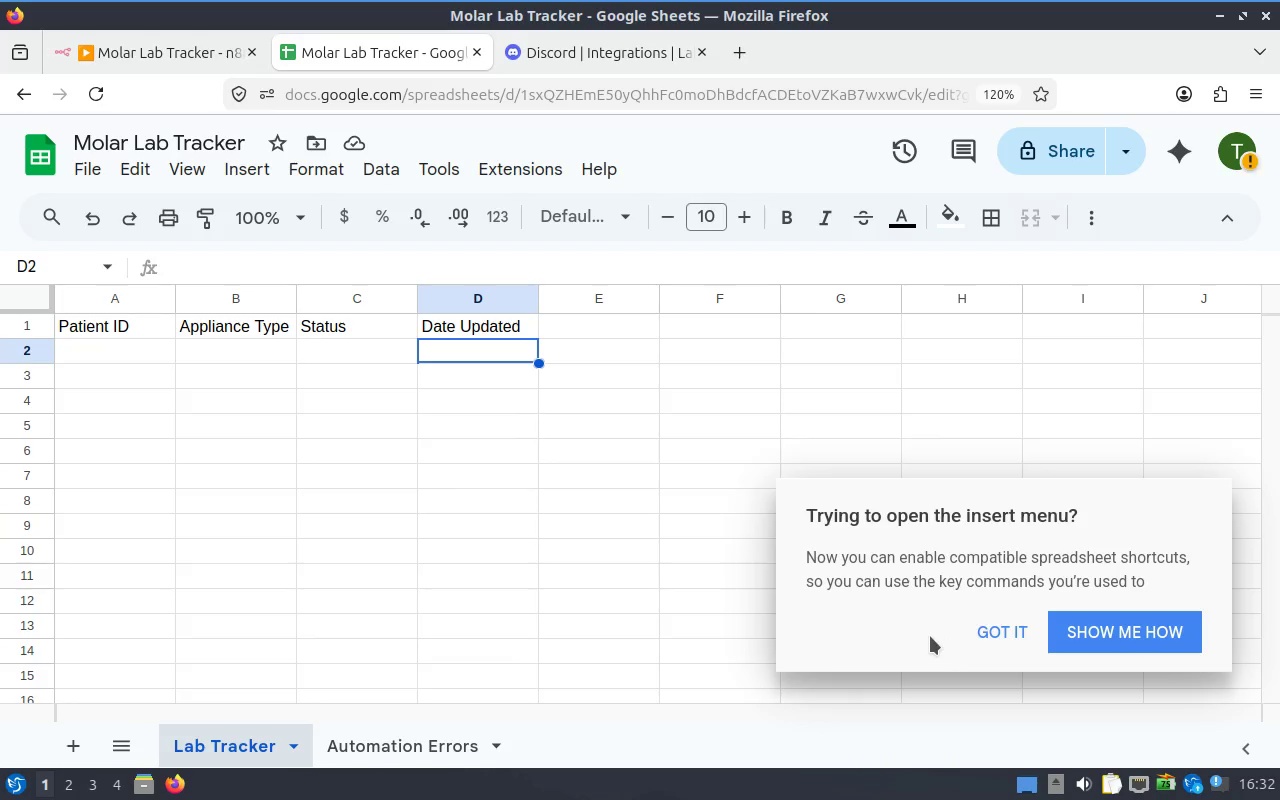 
left_click([1105, 628])
 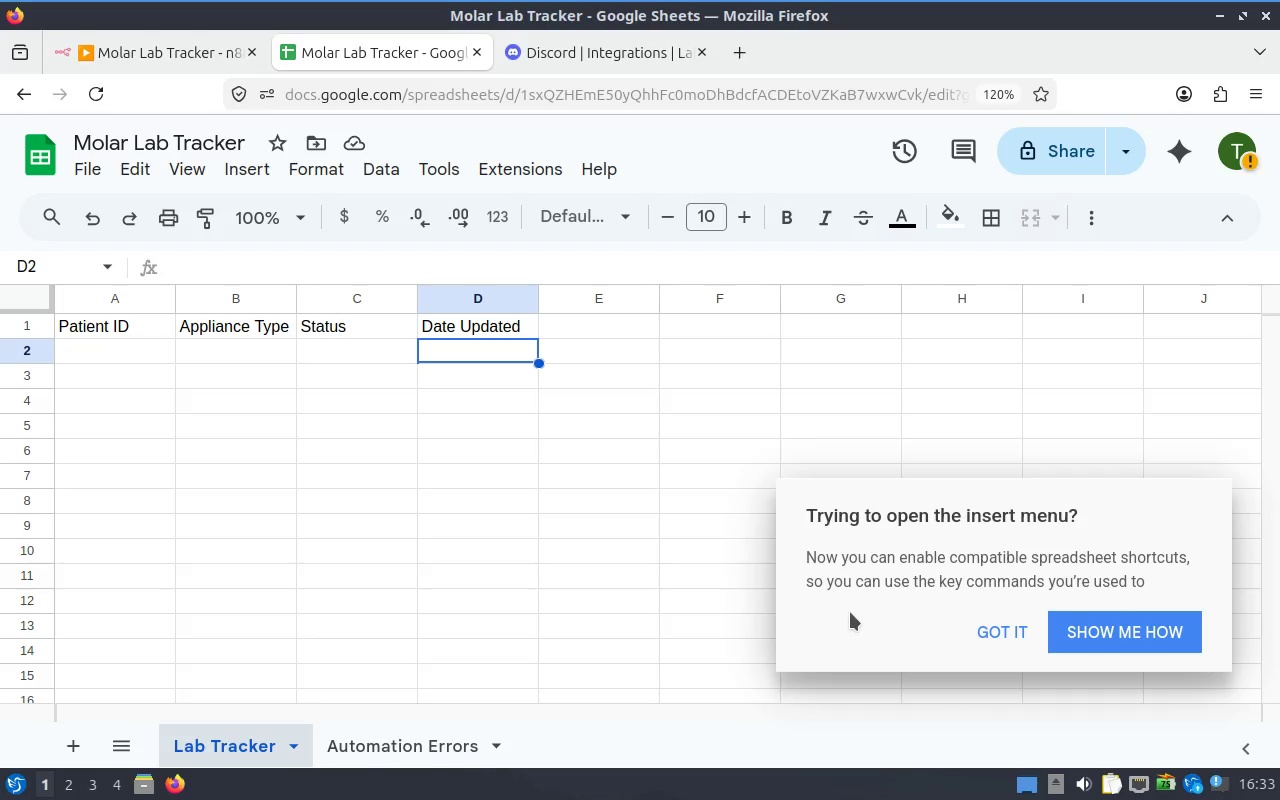 
left_click([990, 629])
 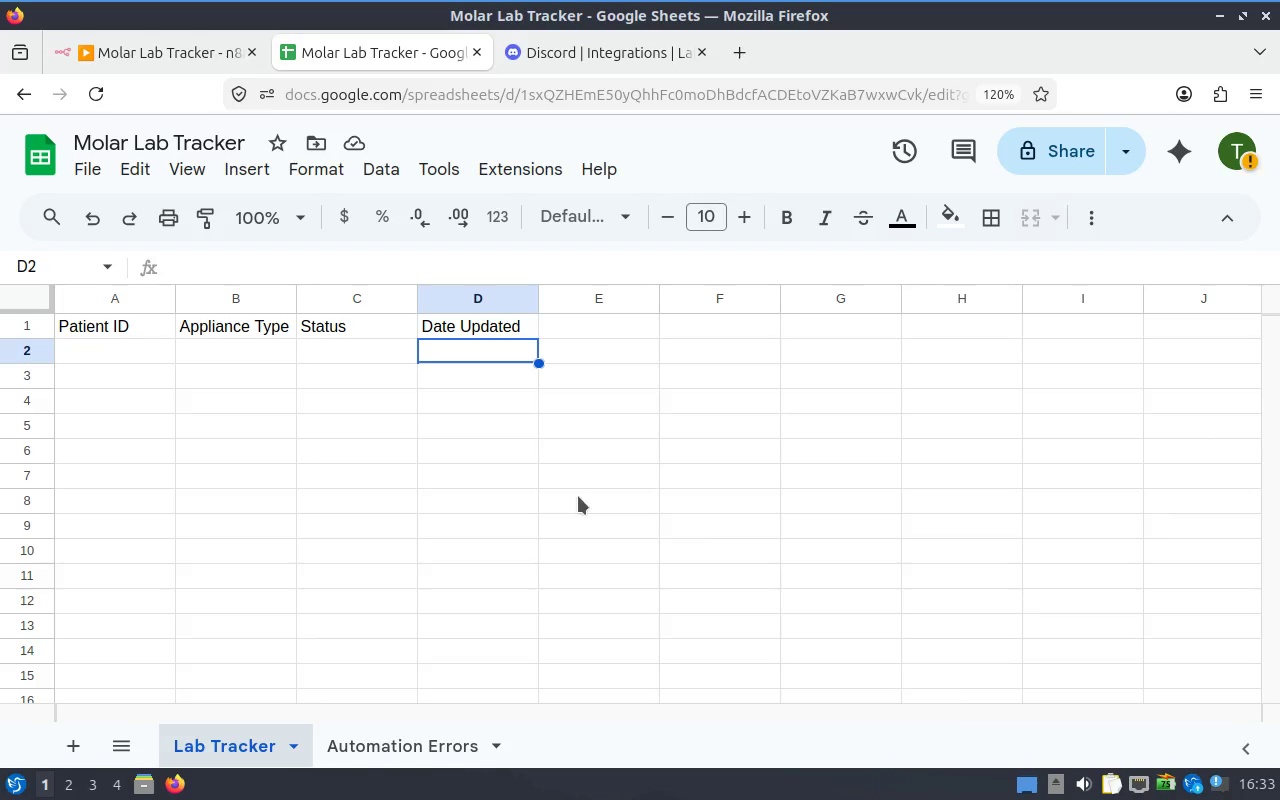 
key(Control+Equal)
 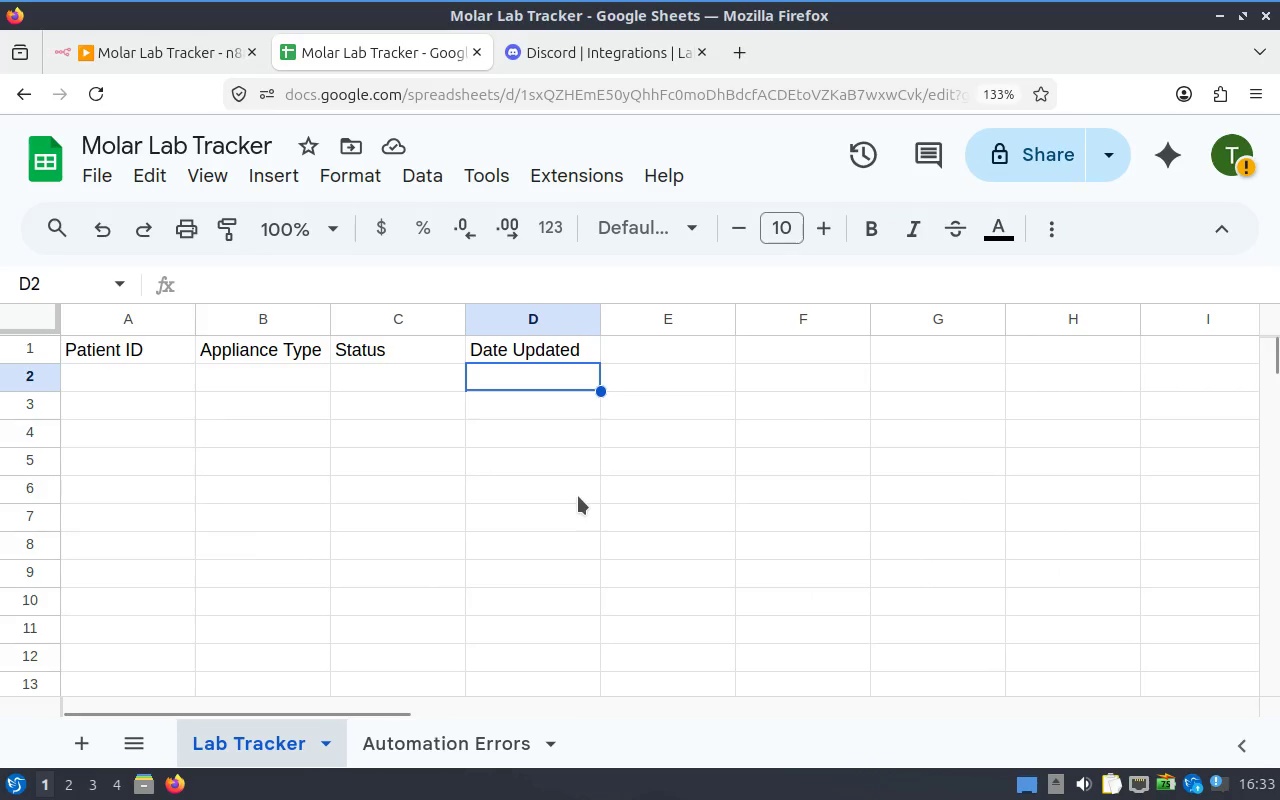 
key(Control+Minus)
 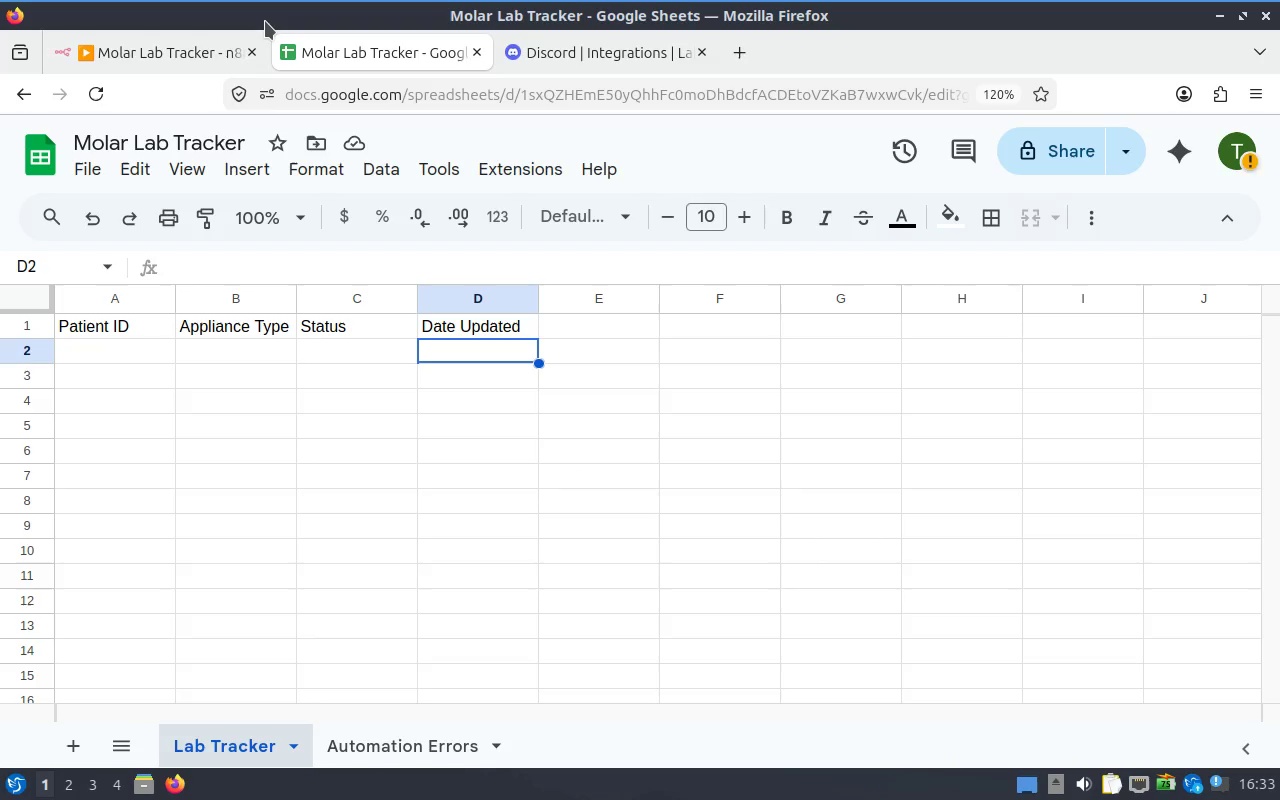 
wait(7.74)
 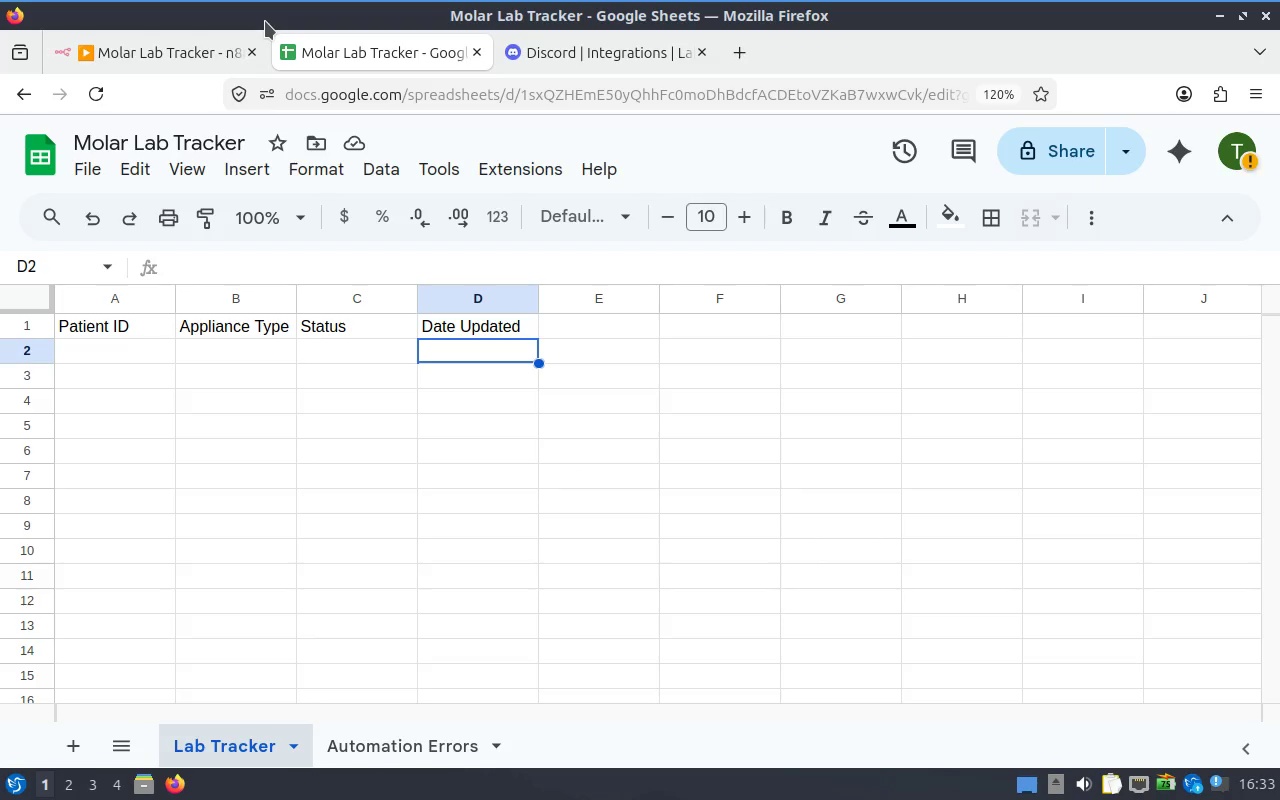 
hold_key(key=Equal, duration=0.73)
 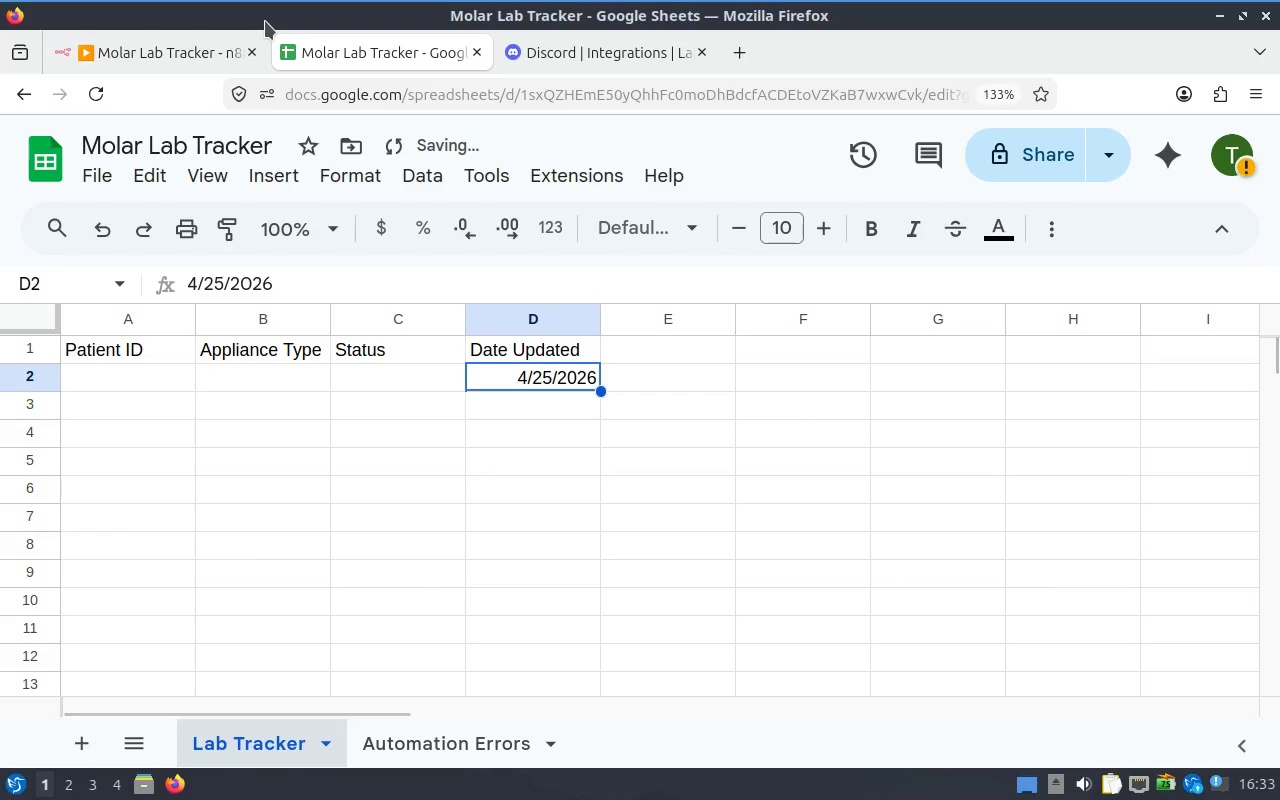 
key(Control+Semicolon)
 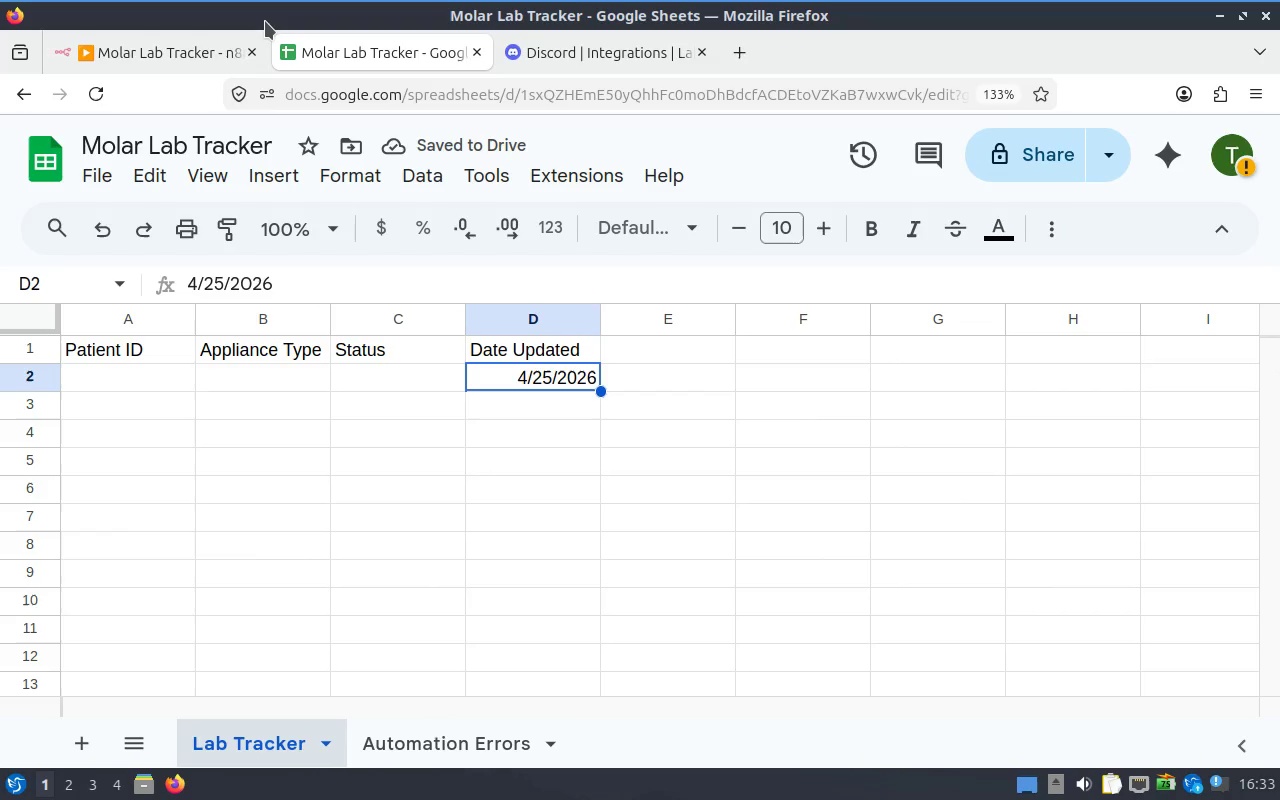 
wait(9.64)
 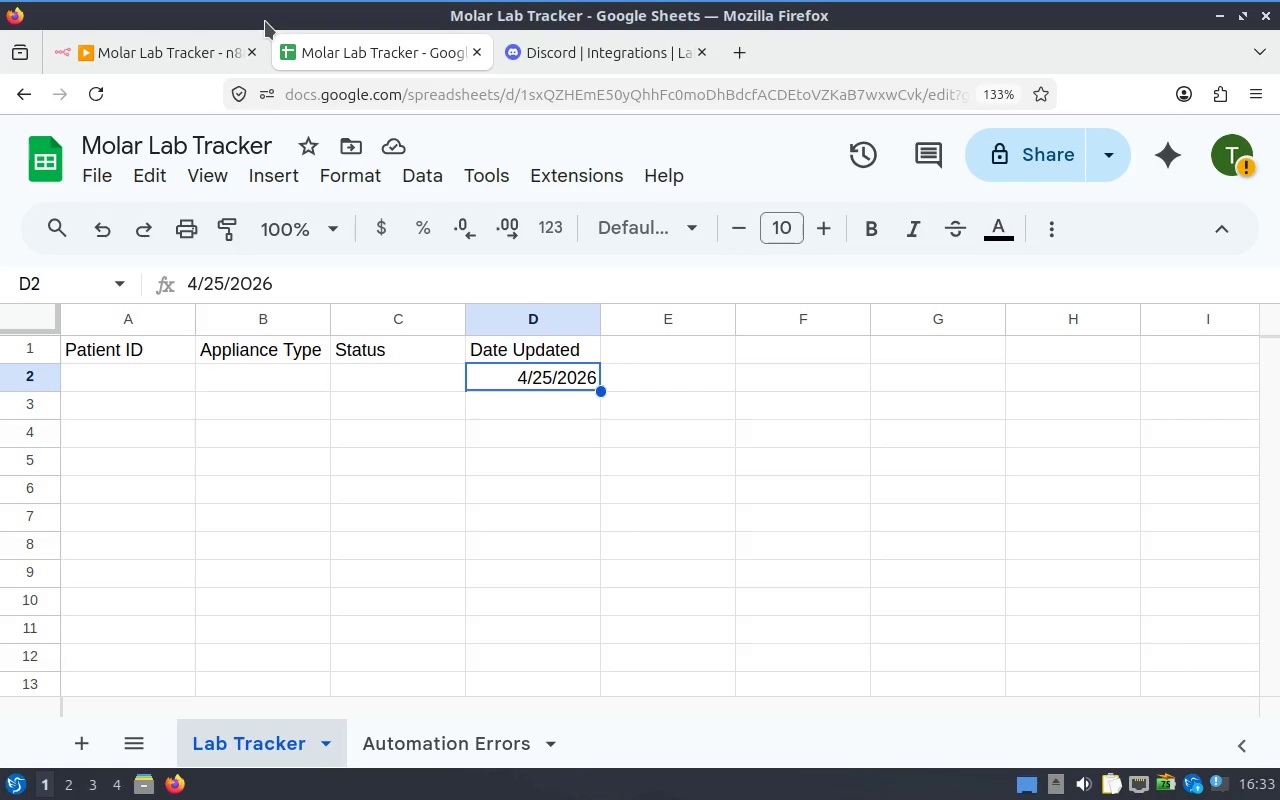 
key(Control+Shift+Semicolon)
 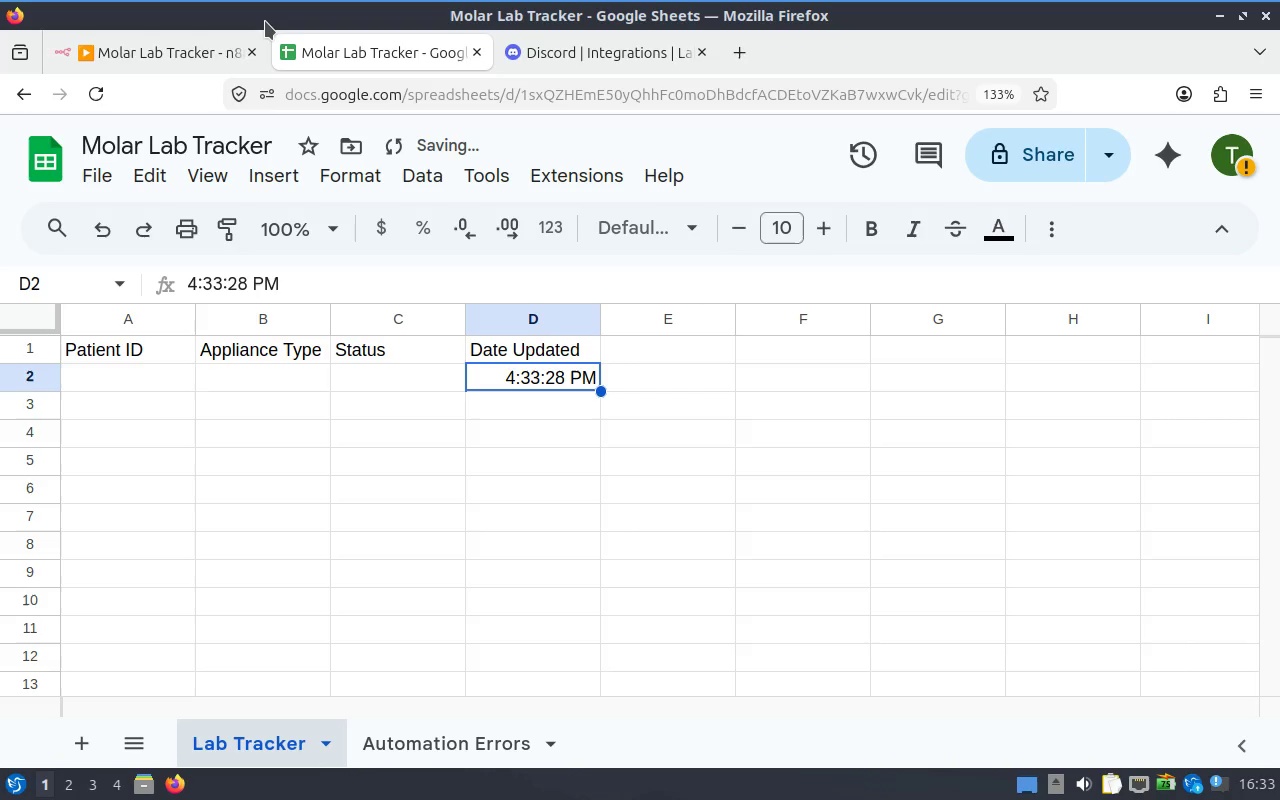 
hold_key(key=ControlLeft, duration=1.55)
 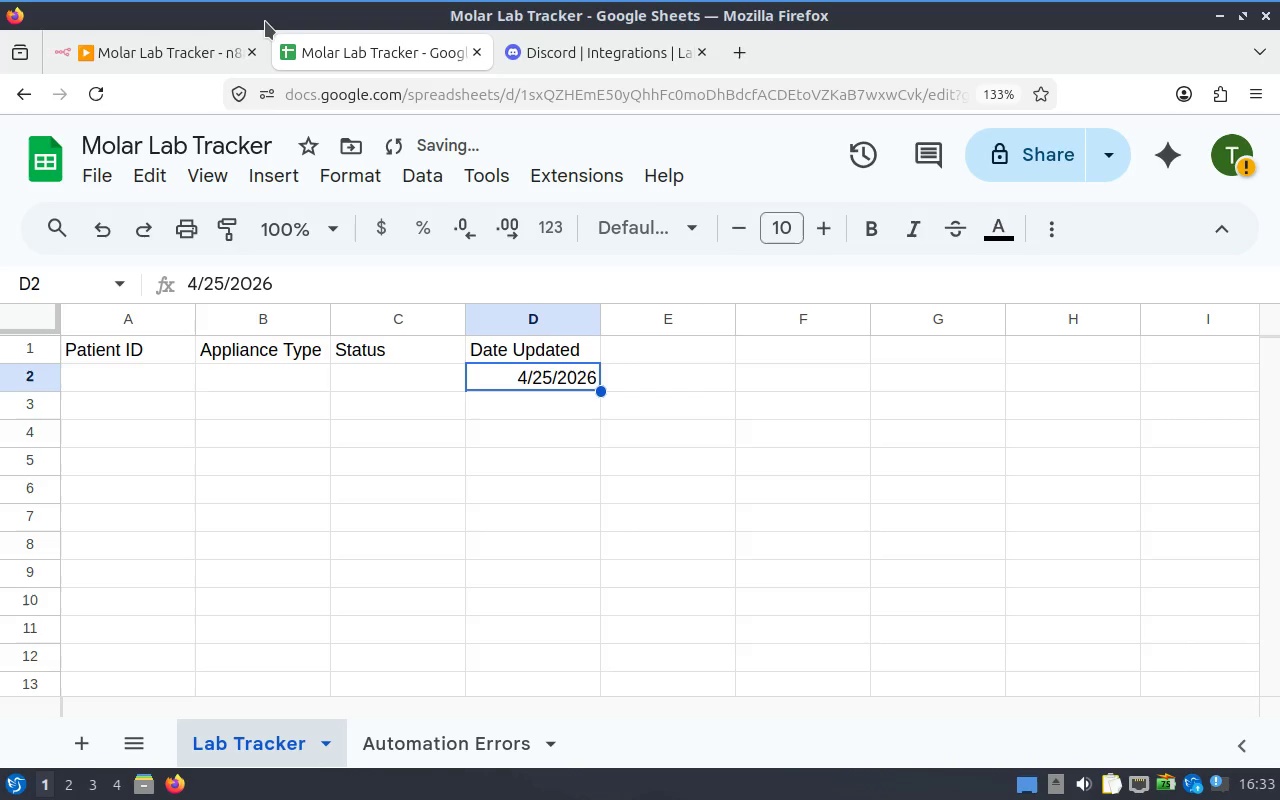 
hold_key(key=Z, duration=0.31)
 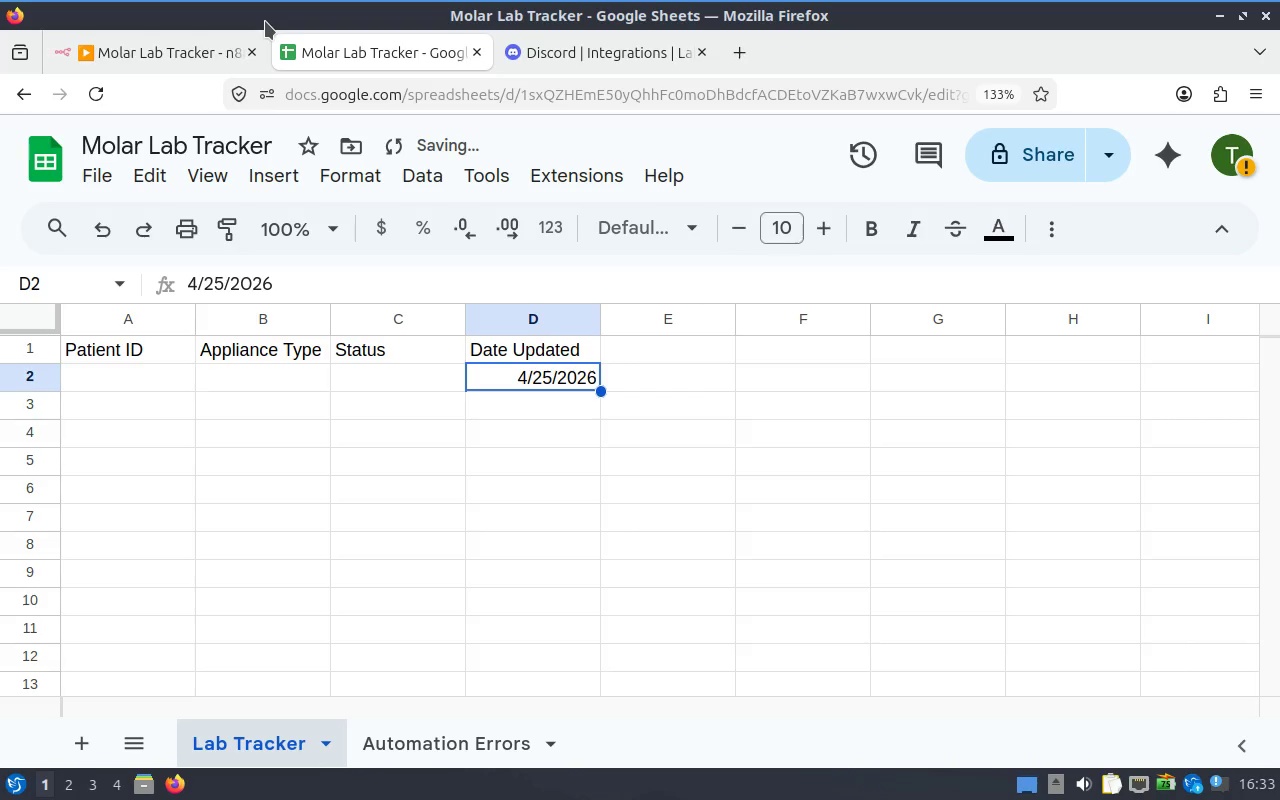 
key(ArrowRight)
 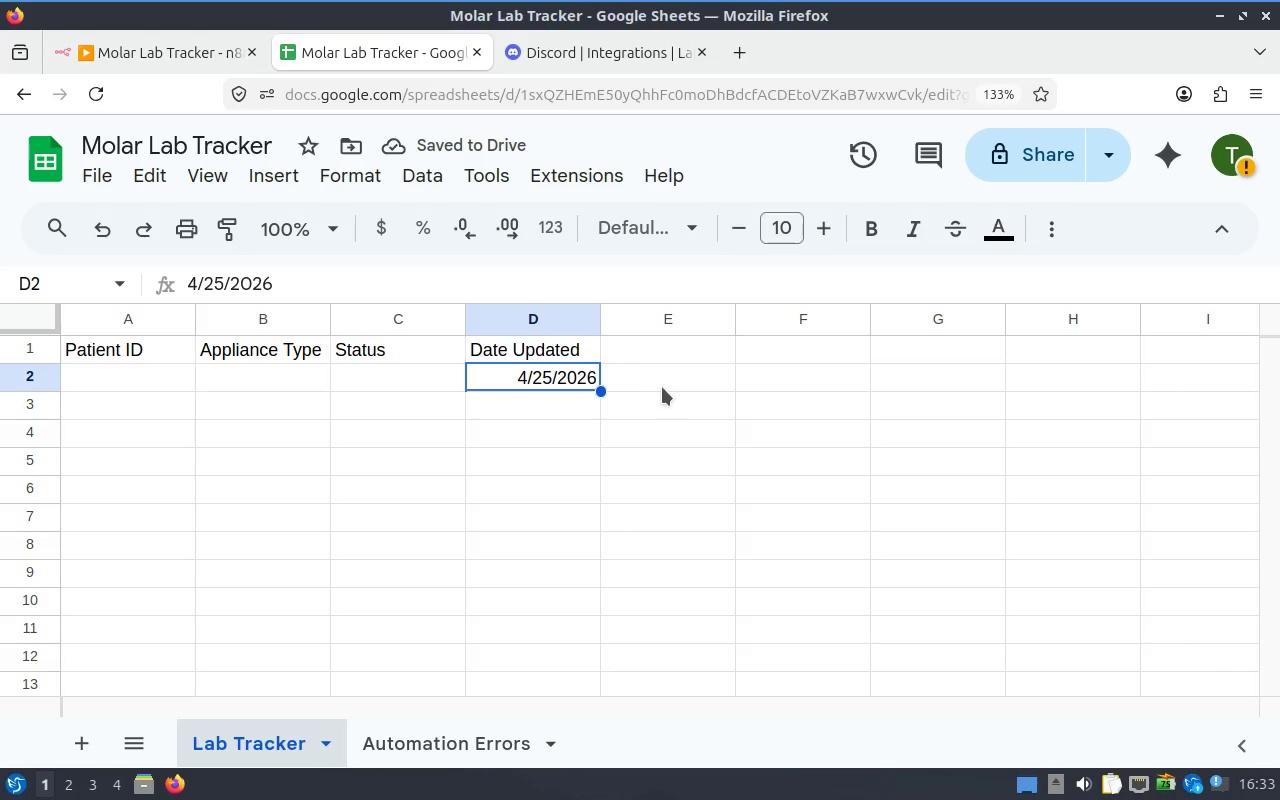 
left_click([689, 497])
 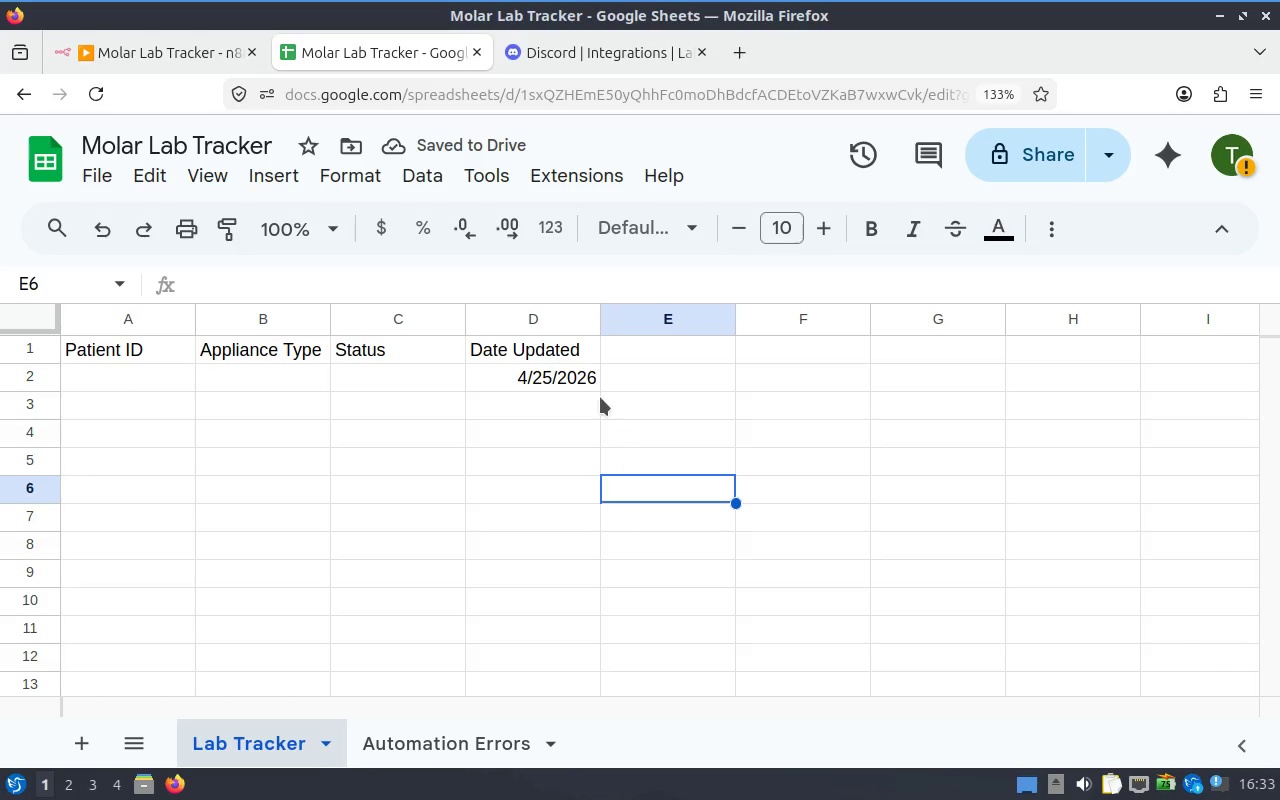 
left_click([577, 386])
 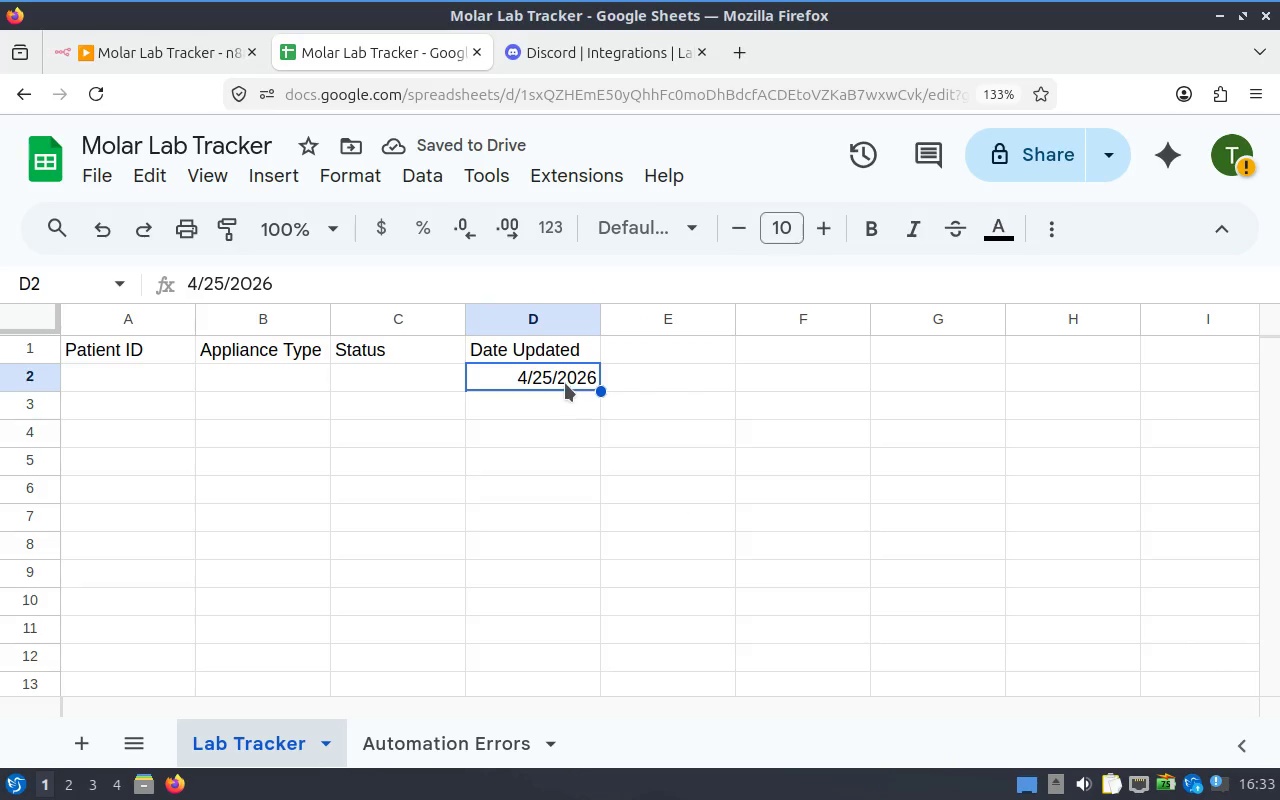 
double_click([565, 383])
 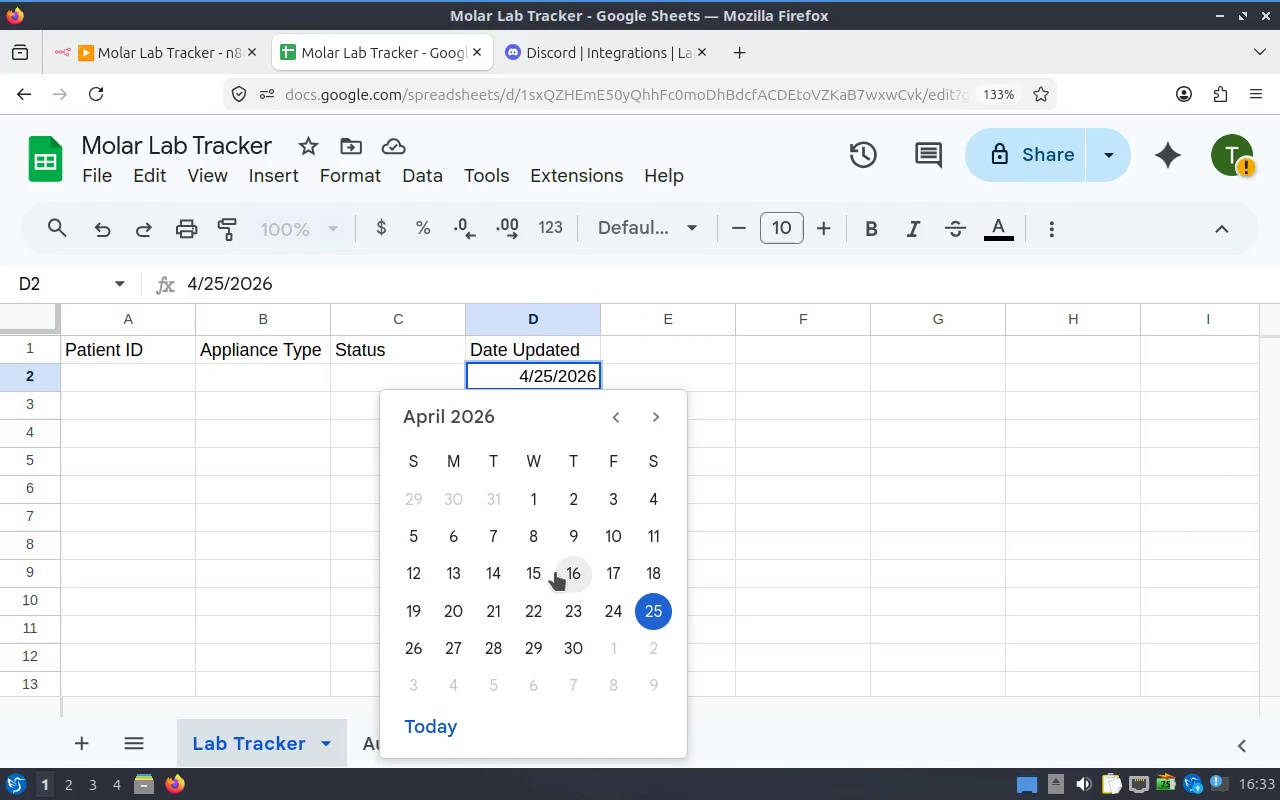 
scroll: coordinate [443, 721], scroll_direction: down, amount: 1.0
 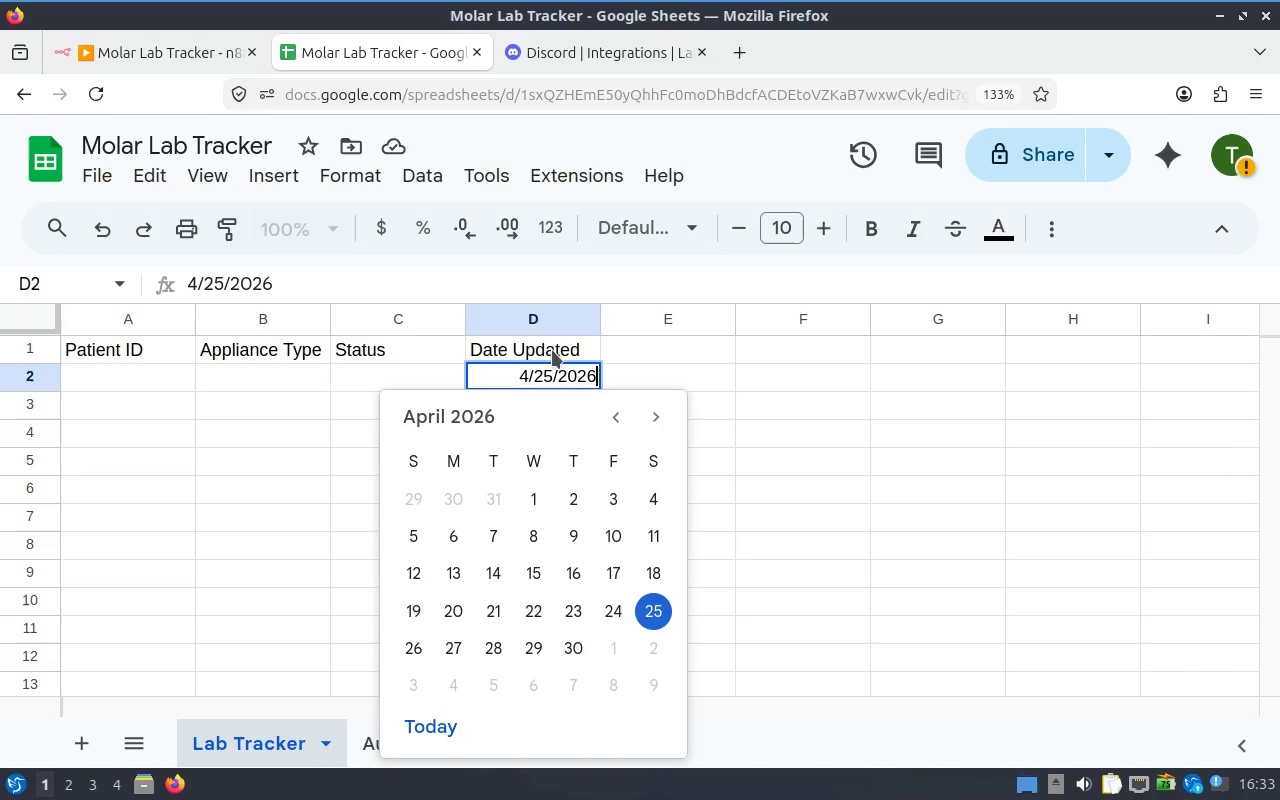 
left_click([445, 294])
 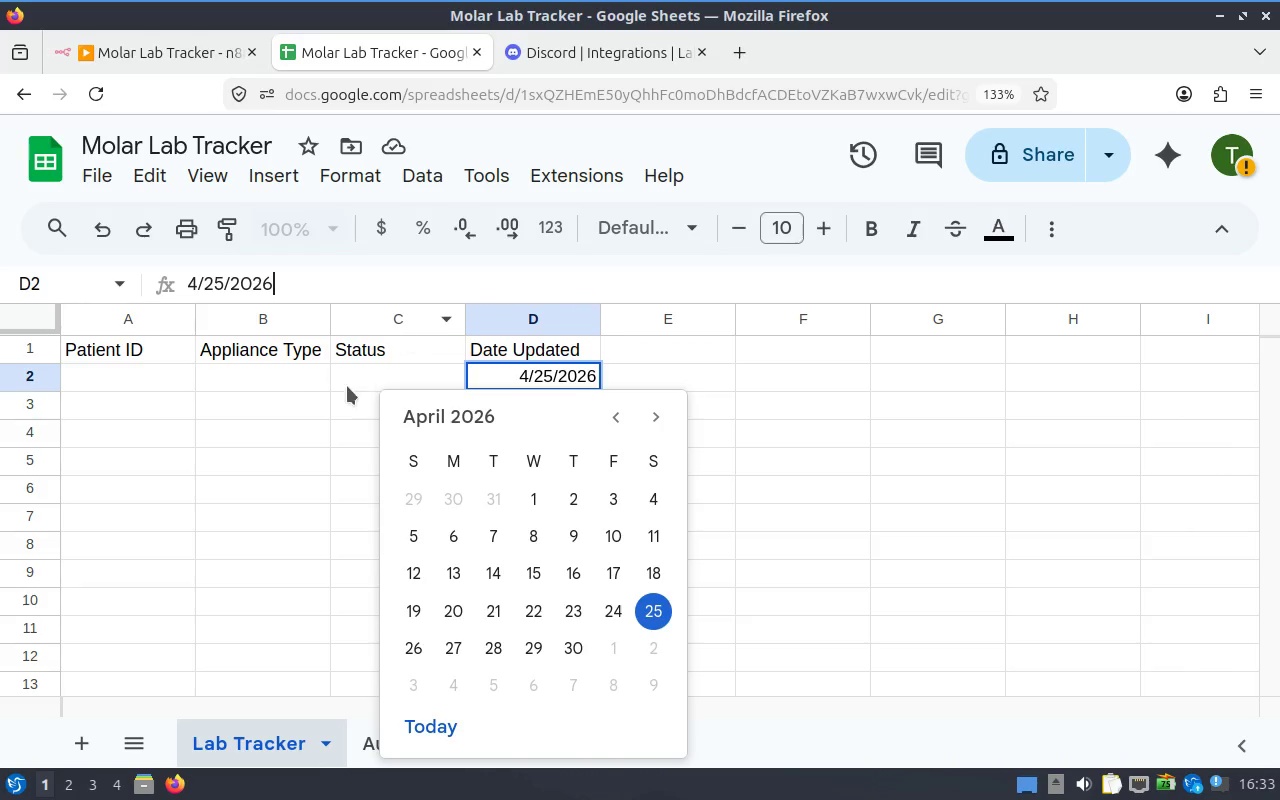 
left_click([330, 417])
 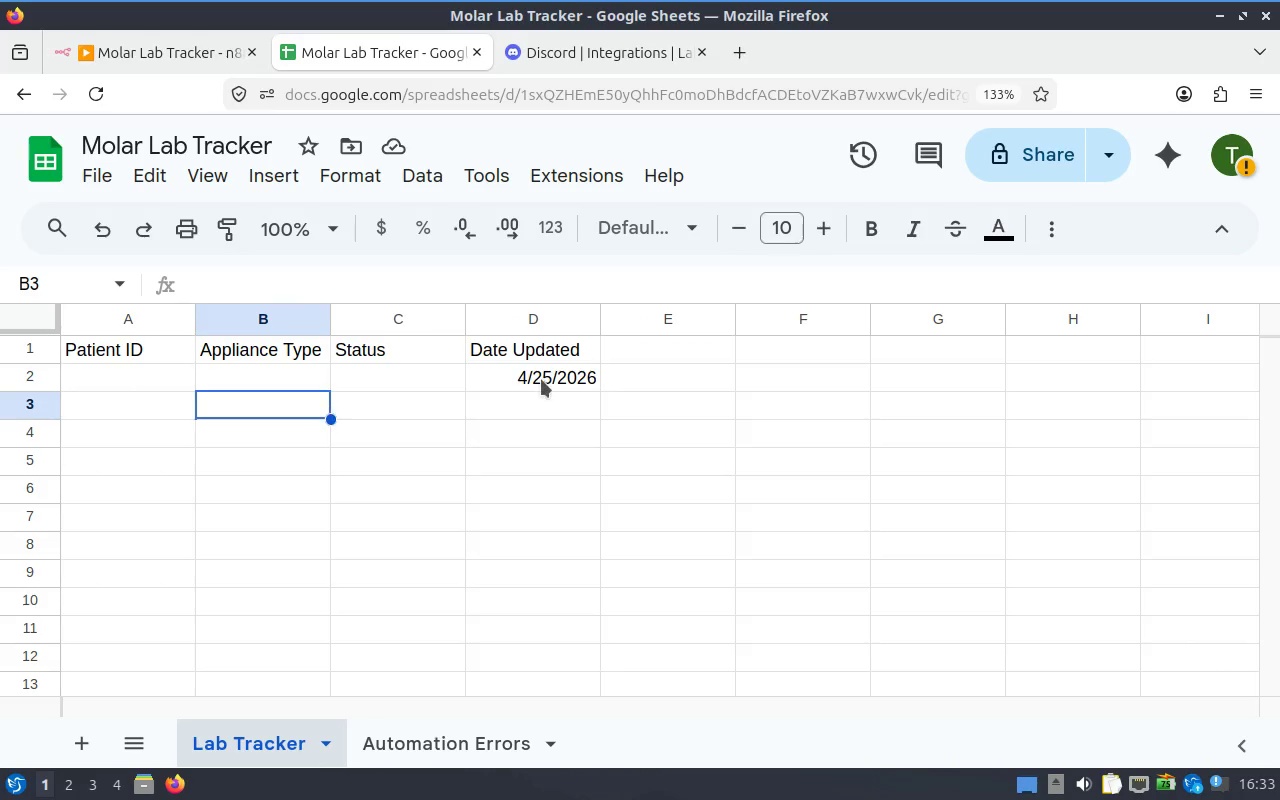 
left_click([544, 379])
 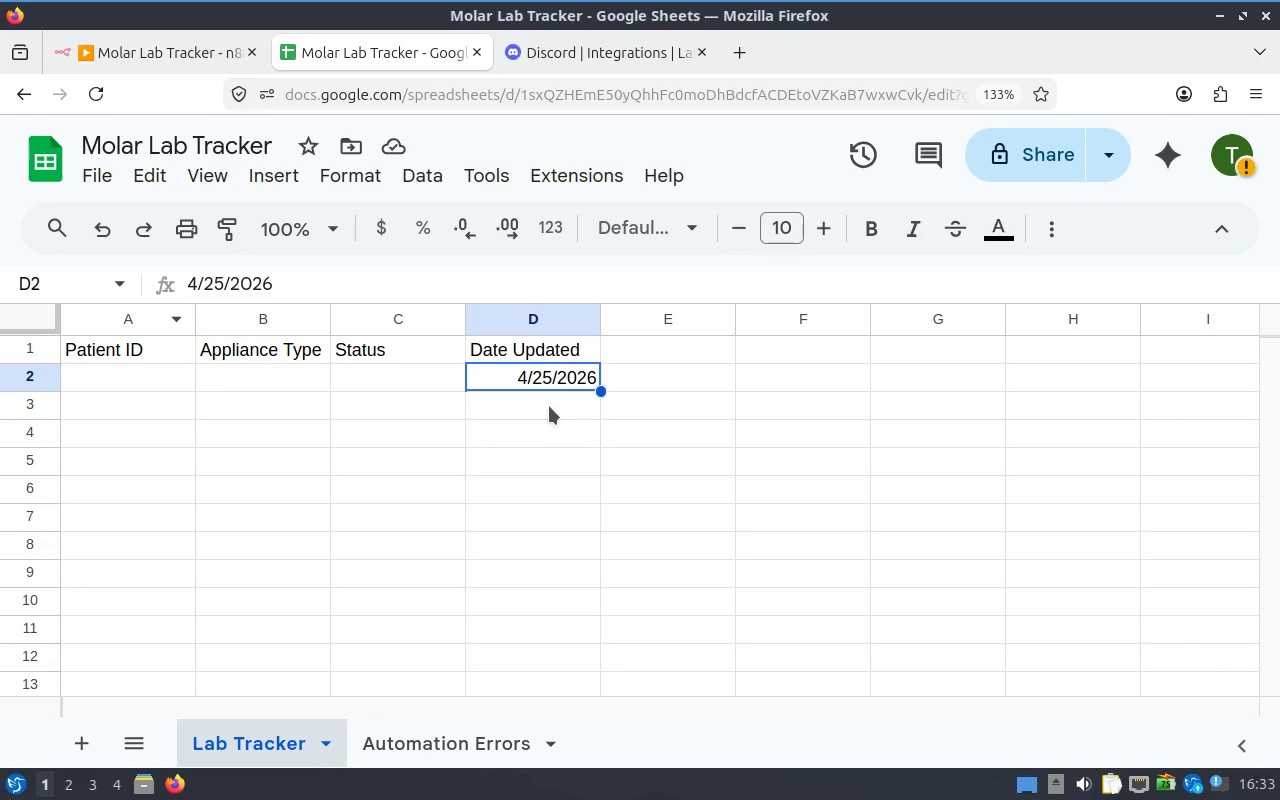 
left_click([572, 389])
 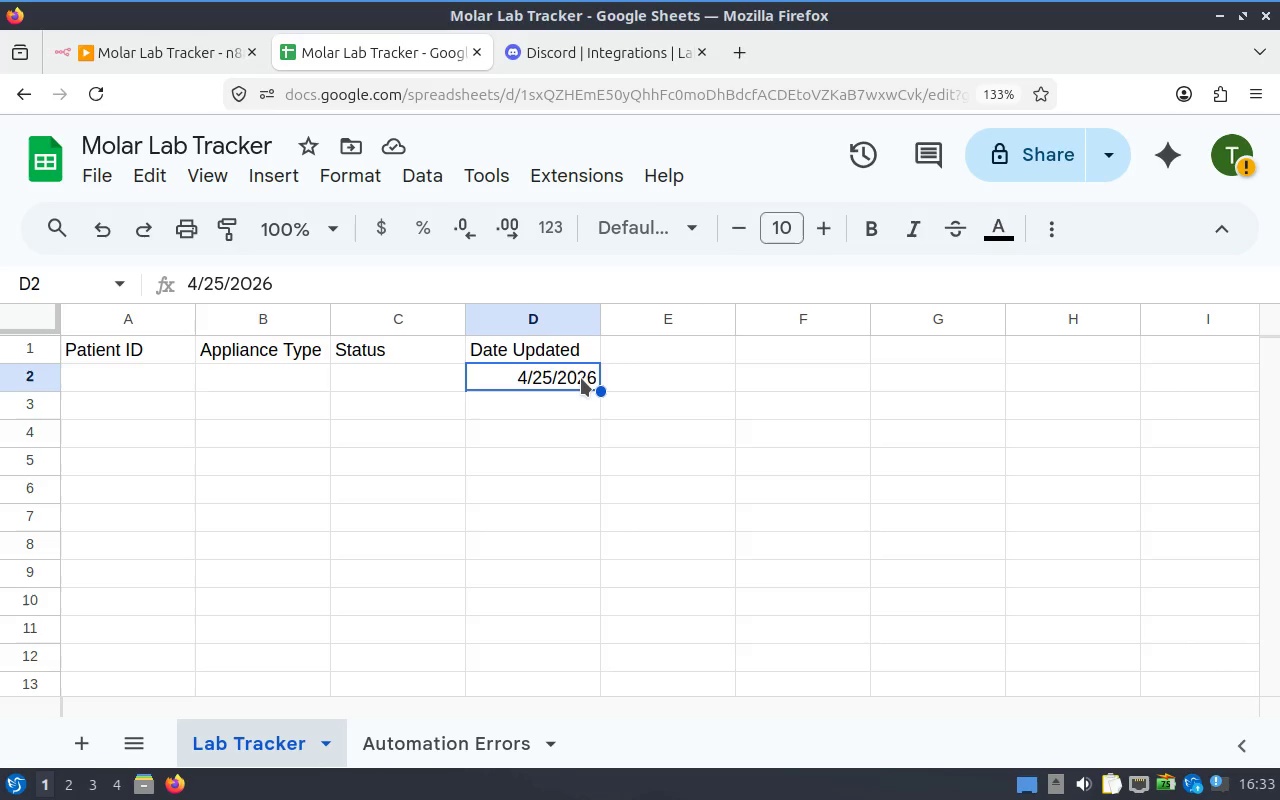 
double_click([581, 378])
 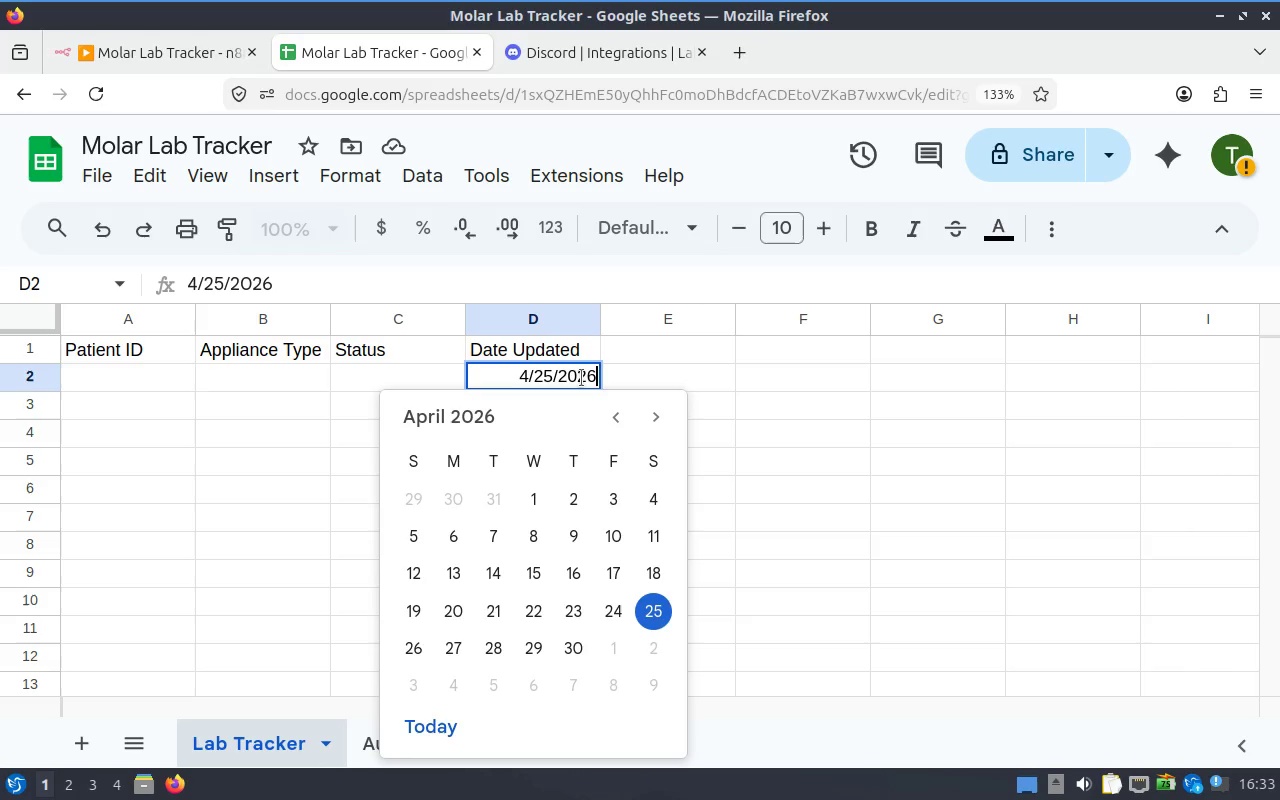 
left_click([581, 378])
 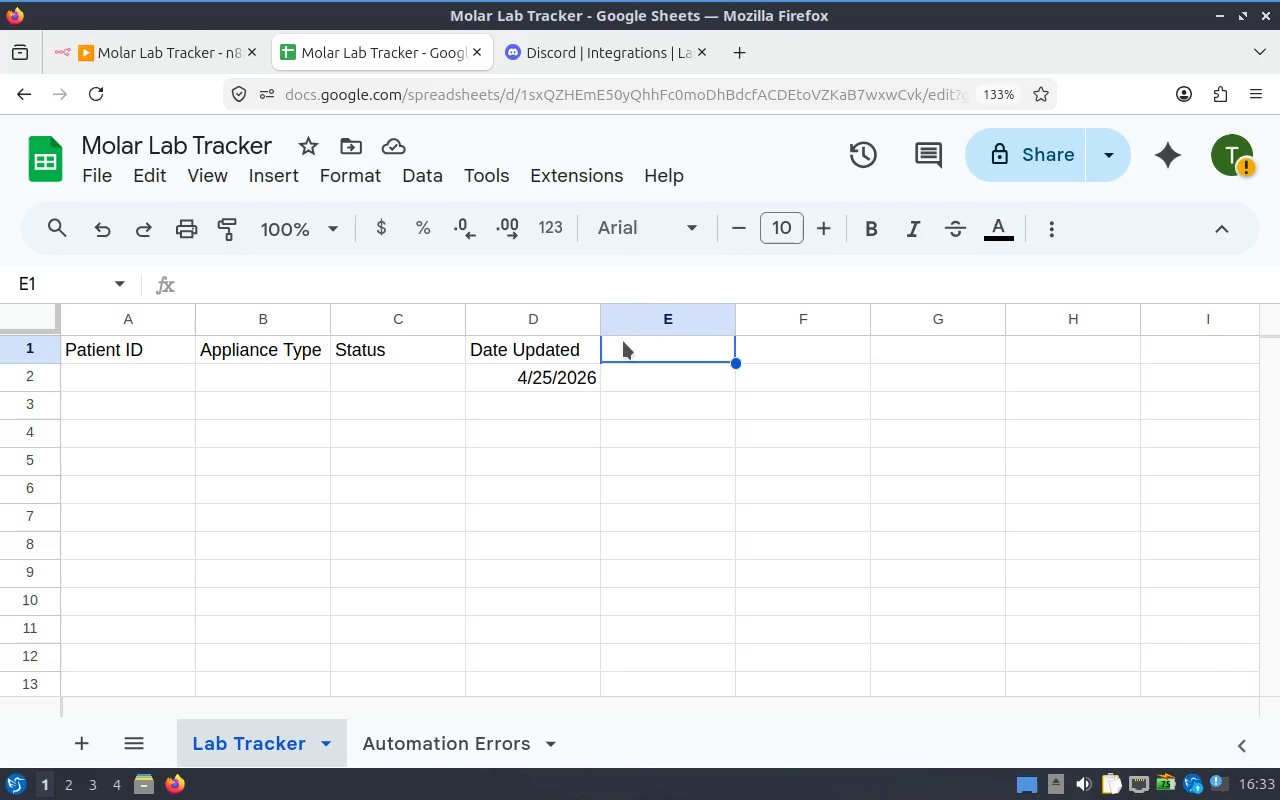 
left_click([512, 399])
 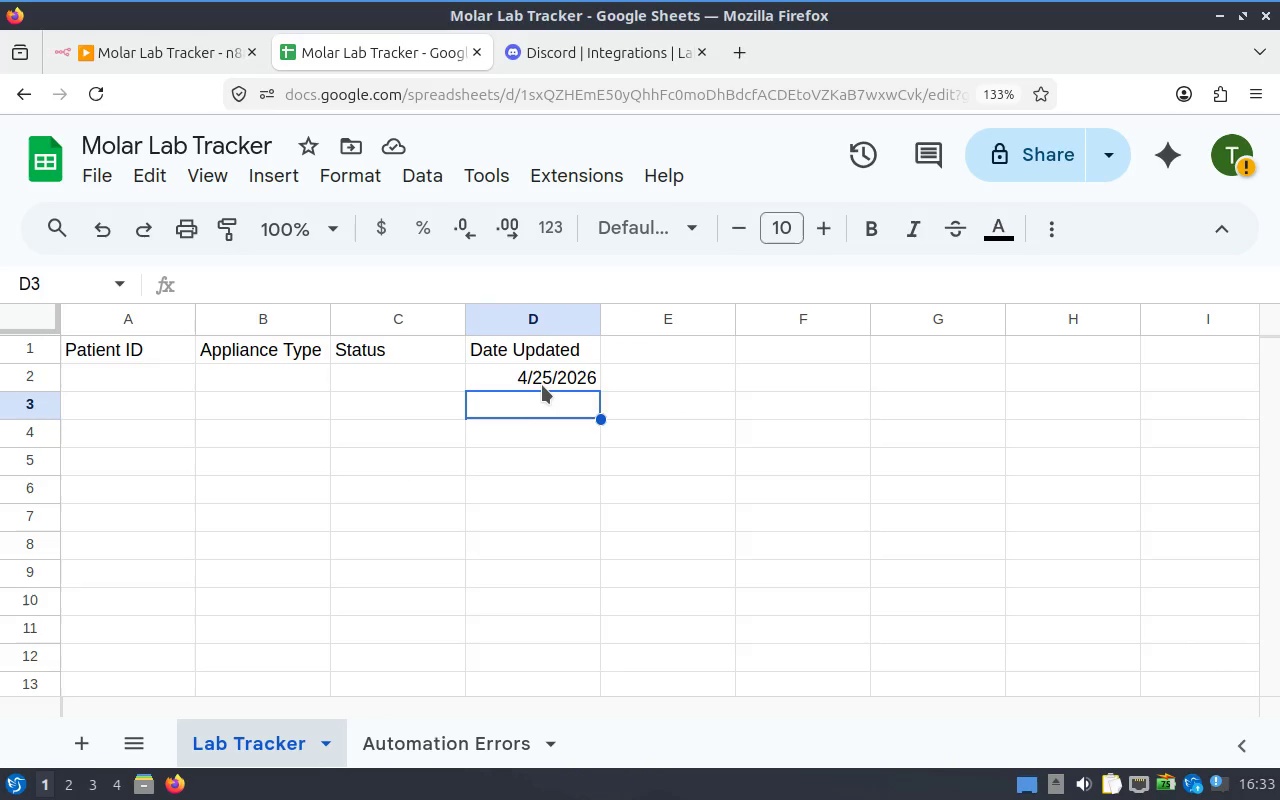 
left_click([542, 385])
 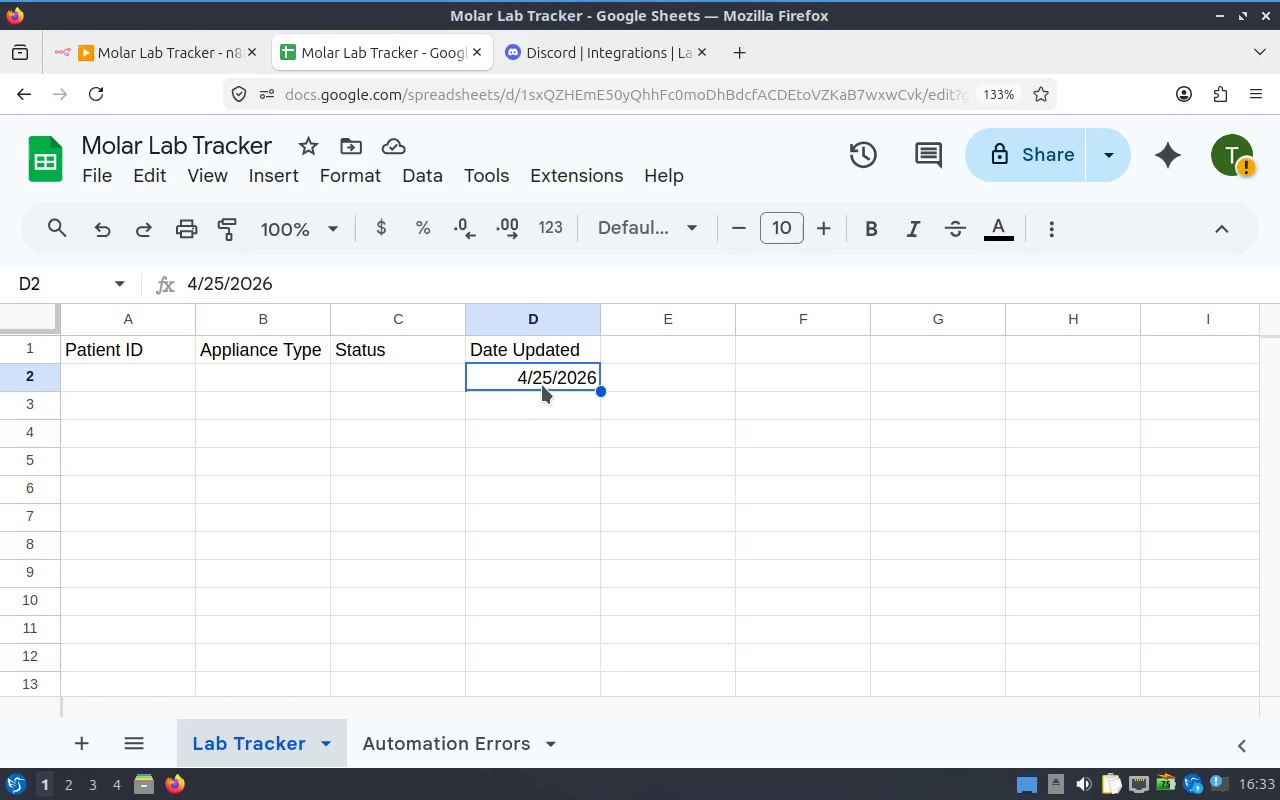 
key(Control+Shift+Semicolon)
 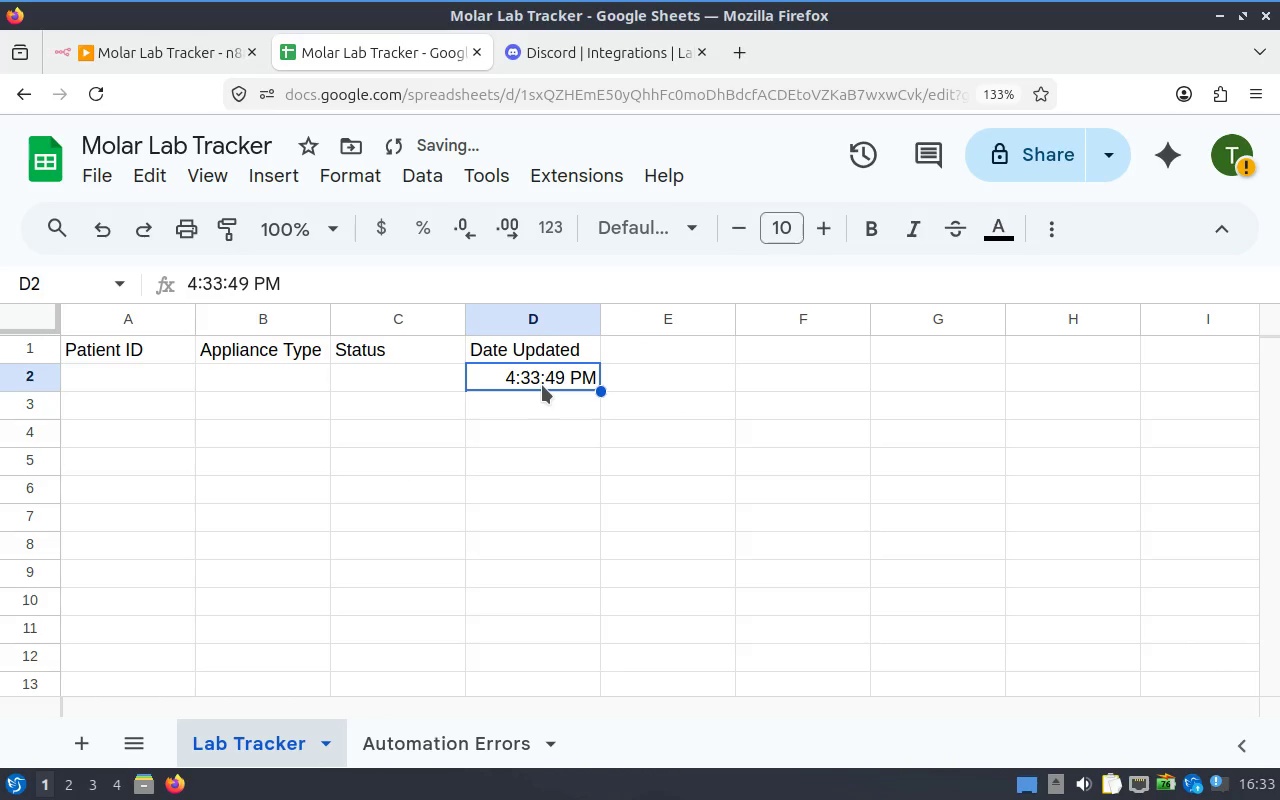 
key(Control+Shift+Equal)
 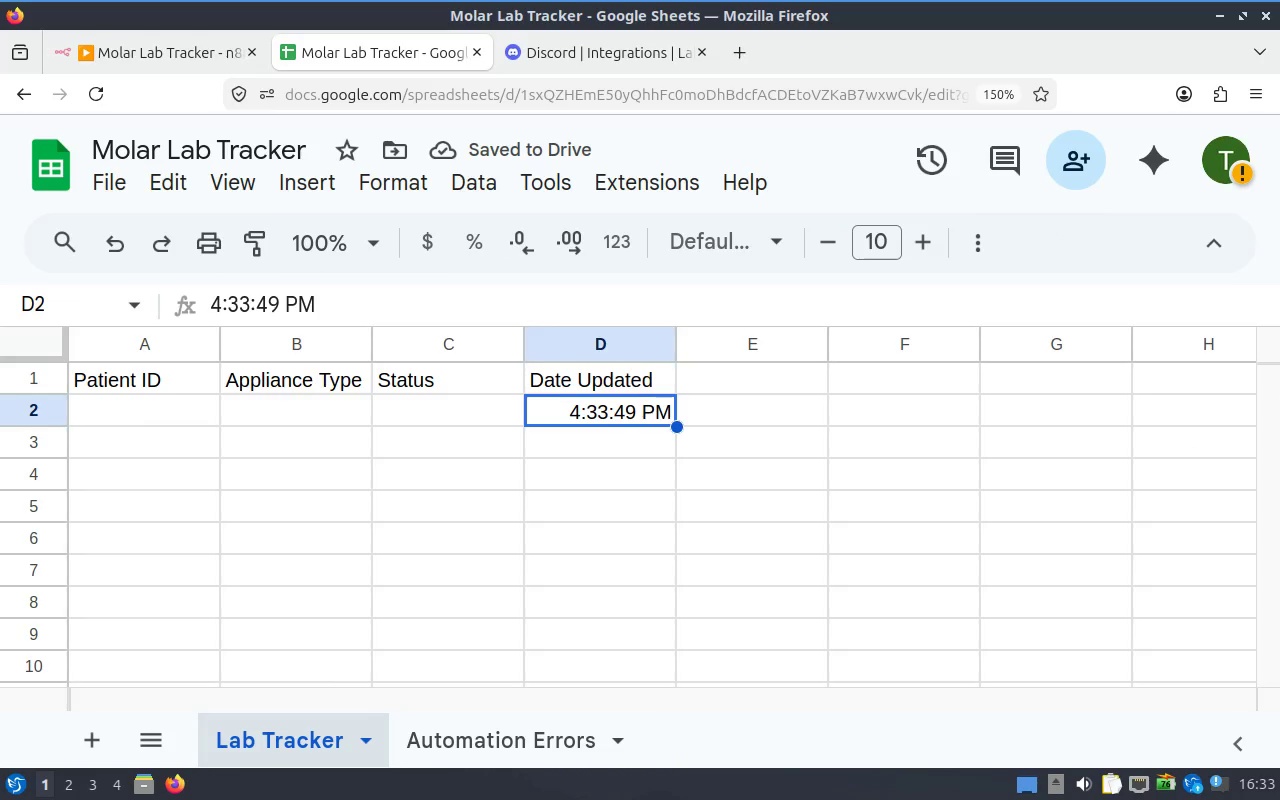 
hold_key(key=Equal, duration=0.59)
 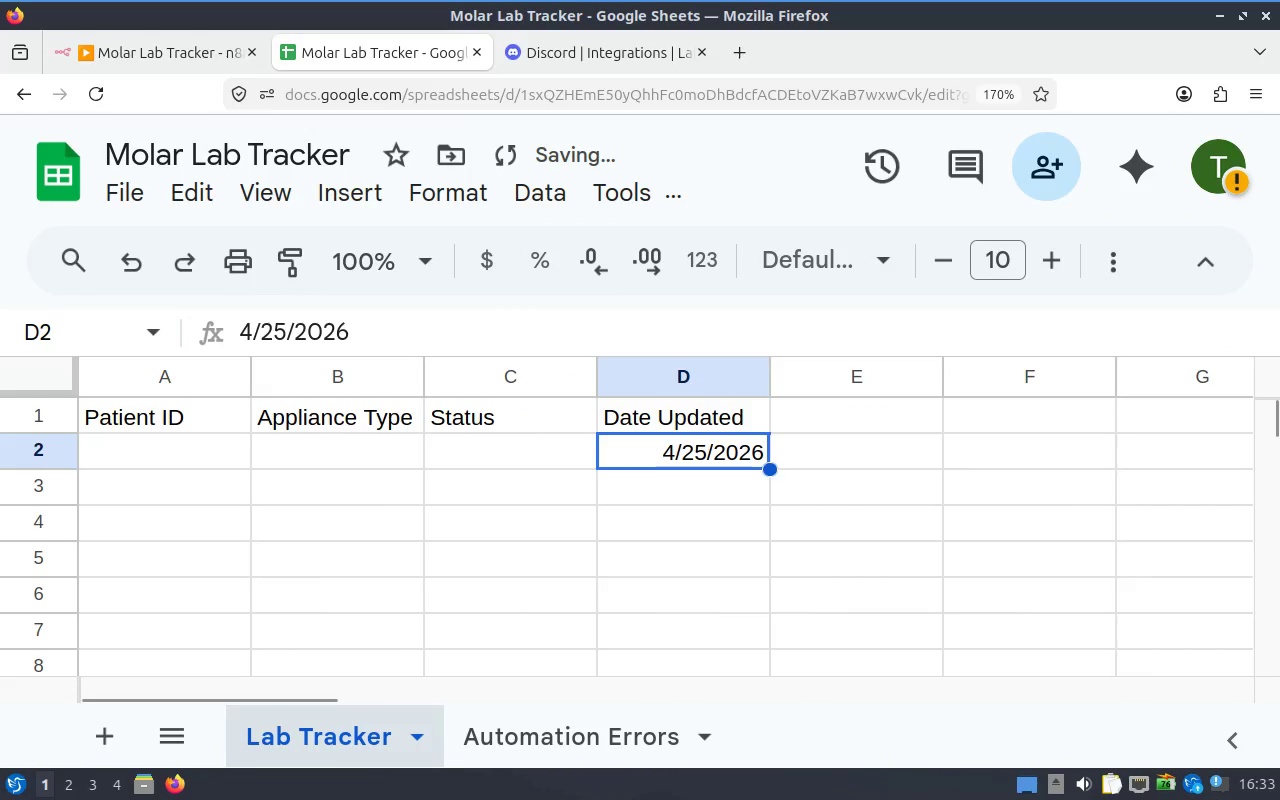 
key(Control+Semicolon)
 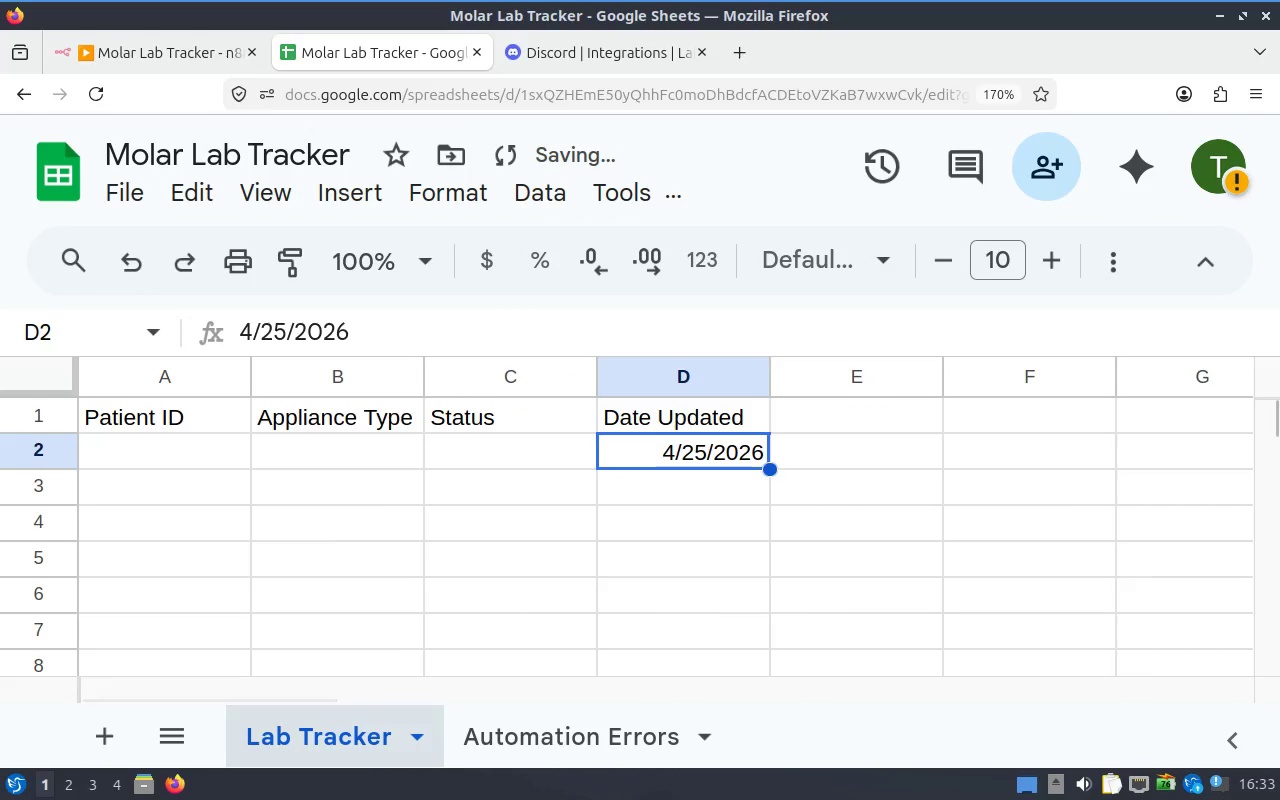 
key(Control+Shift+Semicolon)
 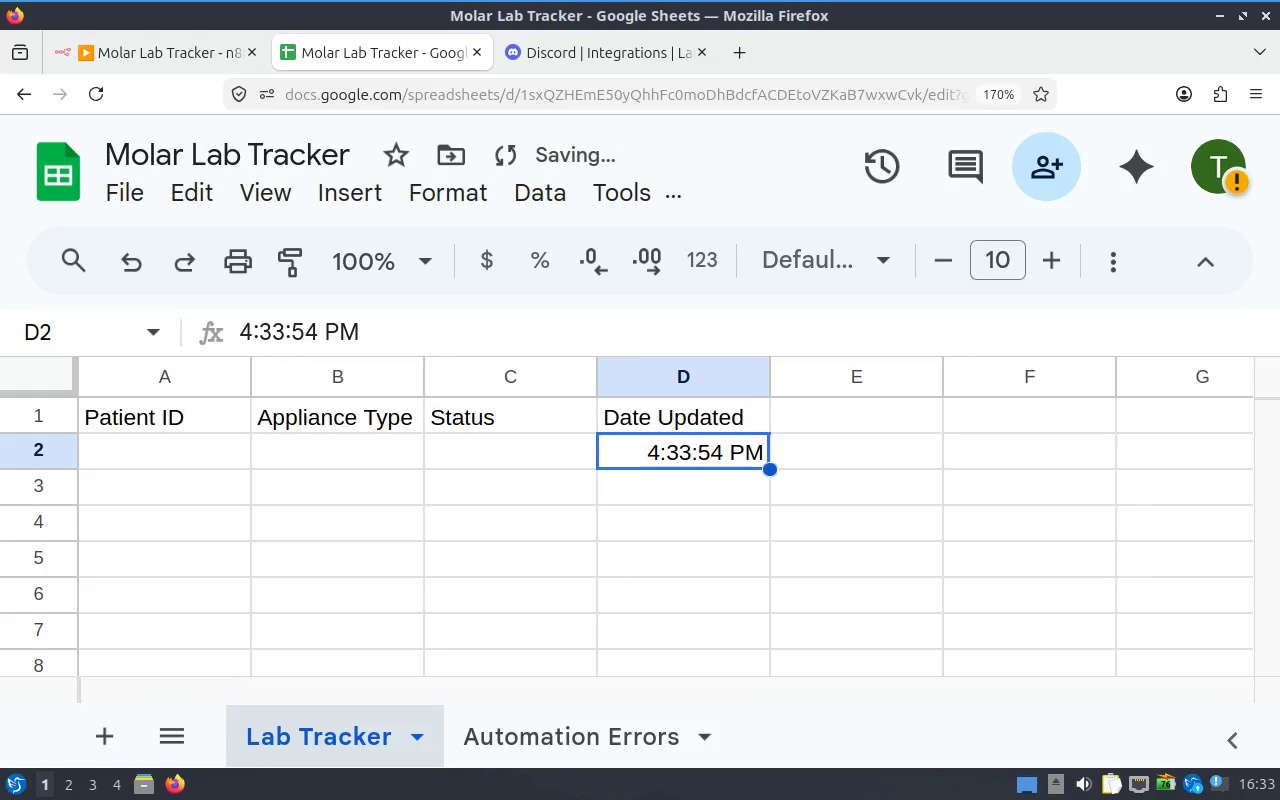 
key(Control+Minus)
 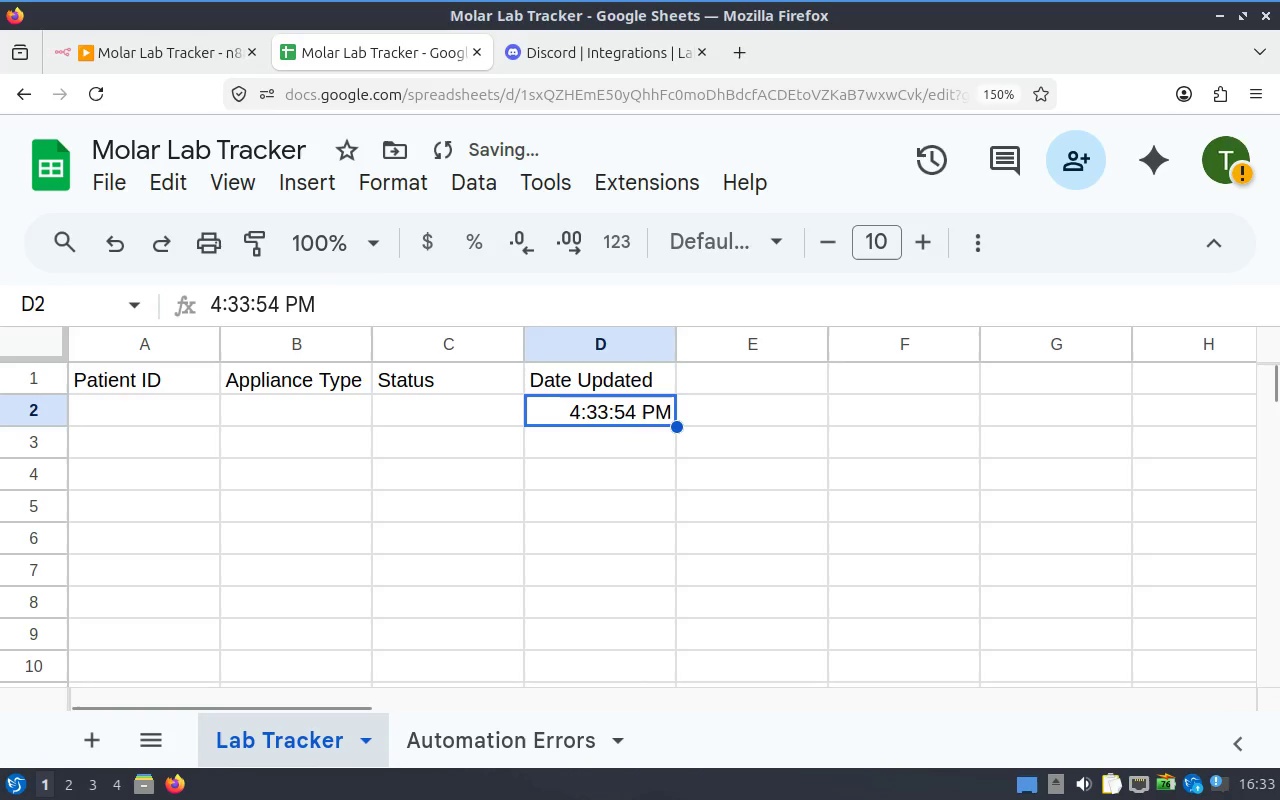 
key(Control+Minus)
 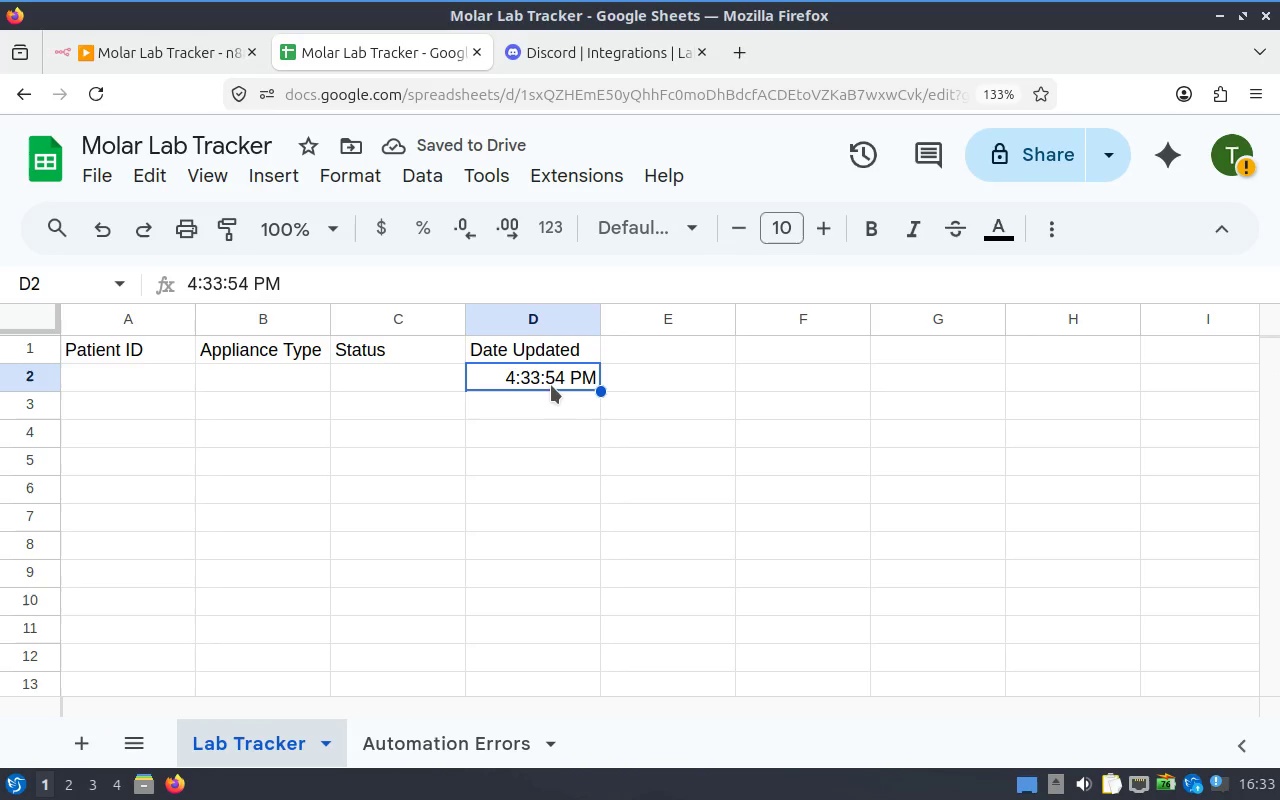 
left_click([546, 285])
 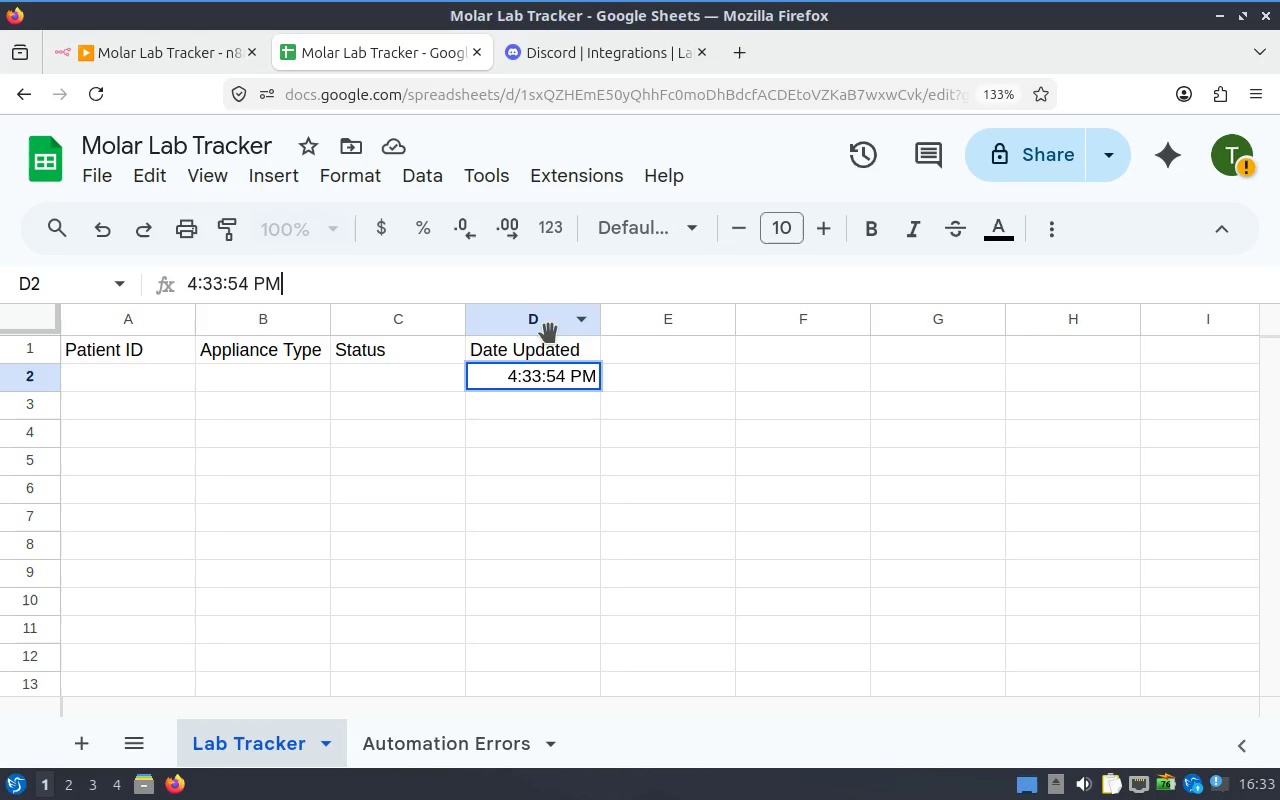 
left_click([551, 324])
 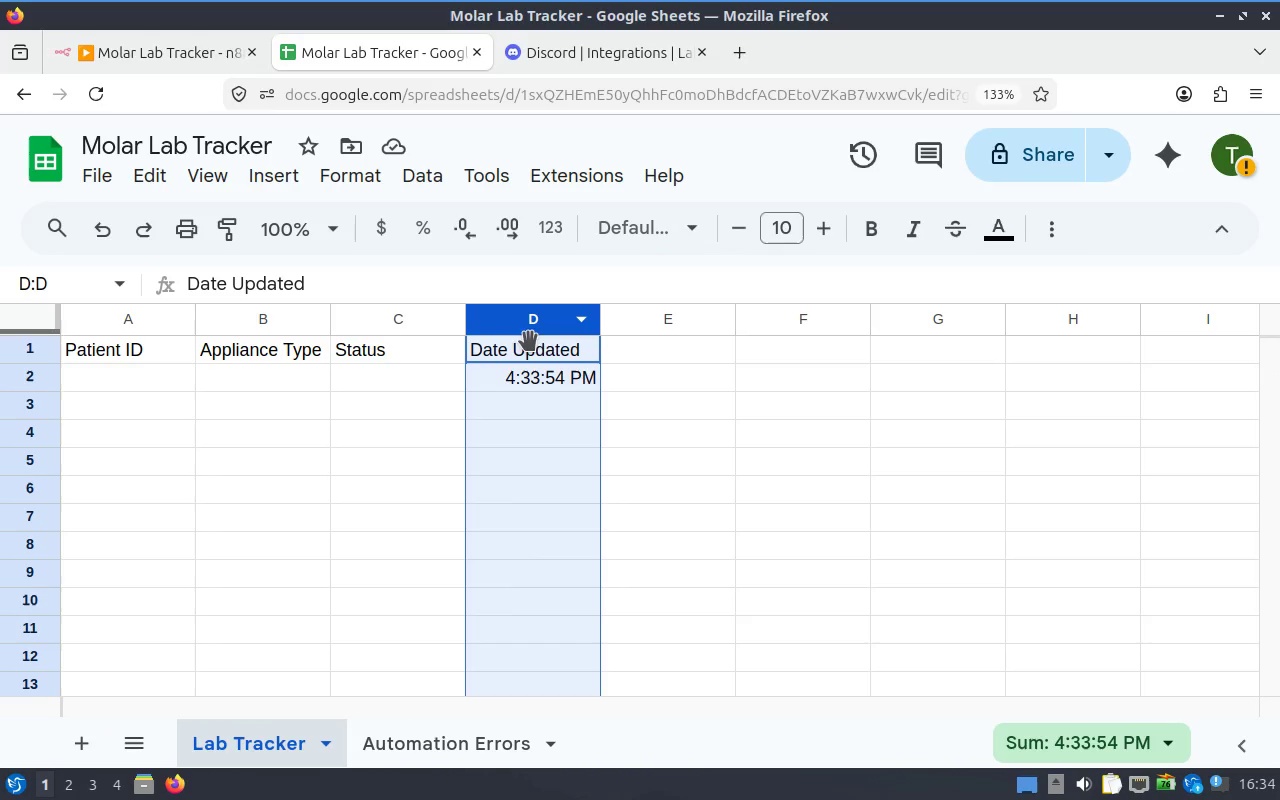 
left_click([560, 373])
 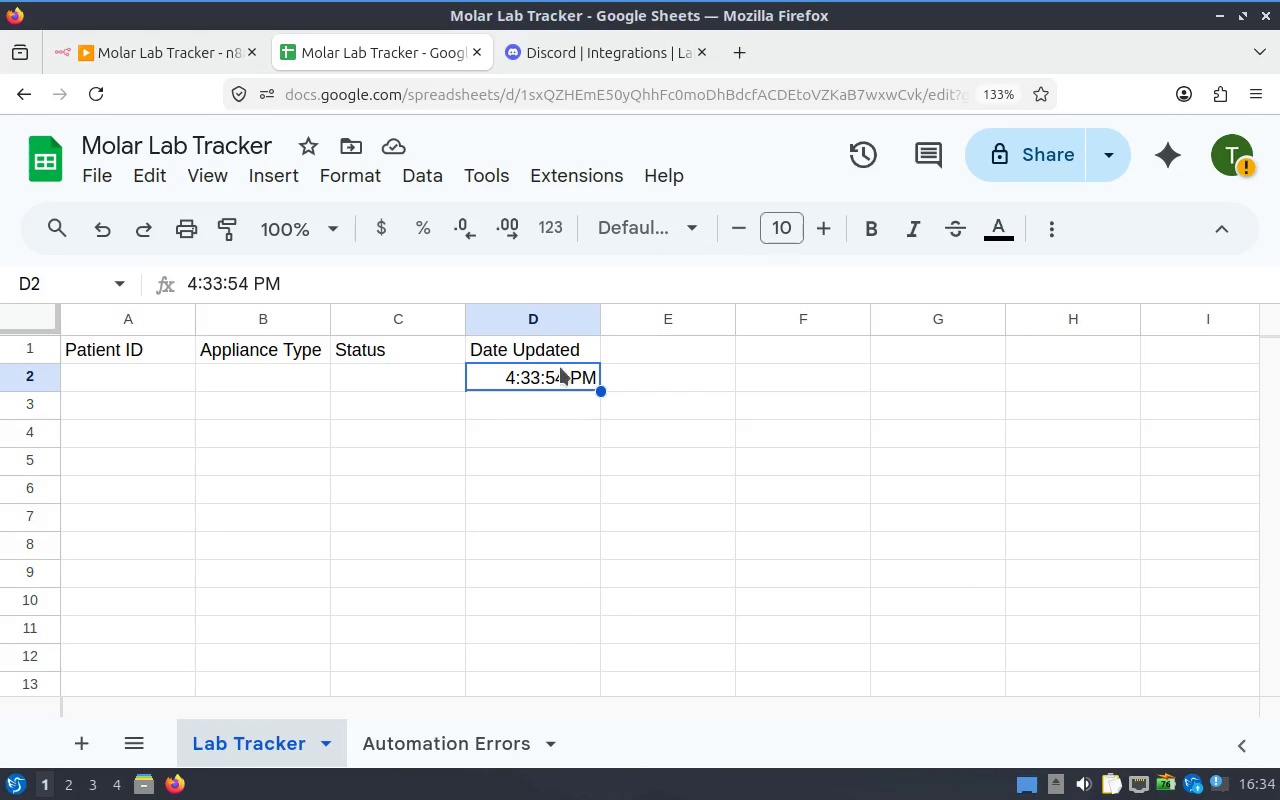 
left_click([538, 278])
 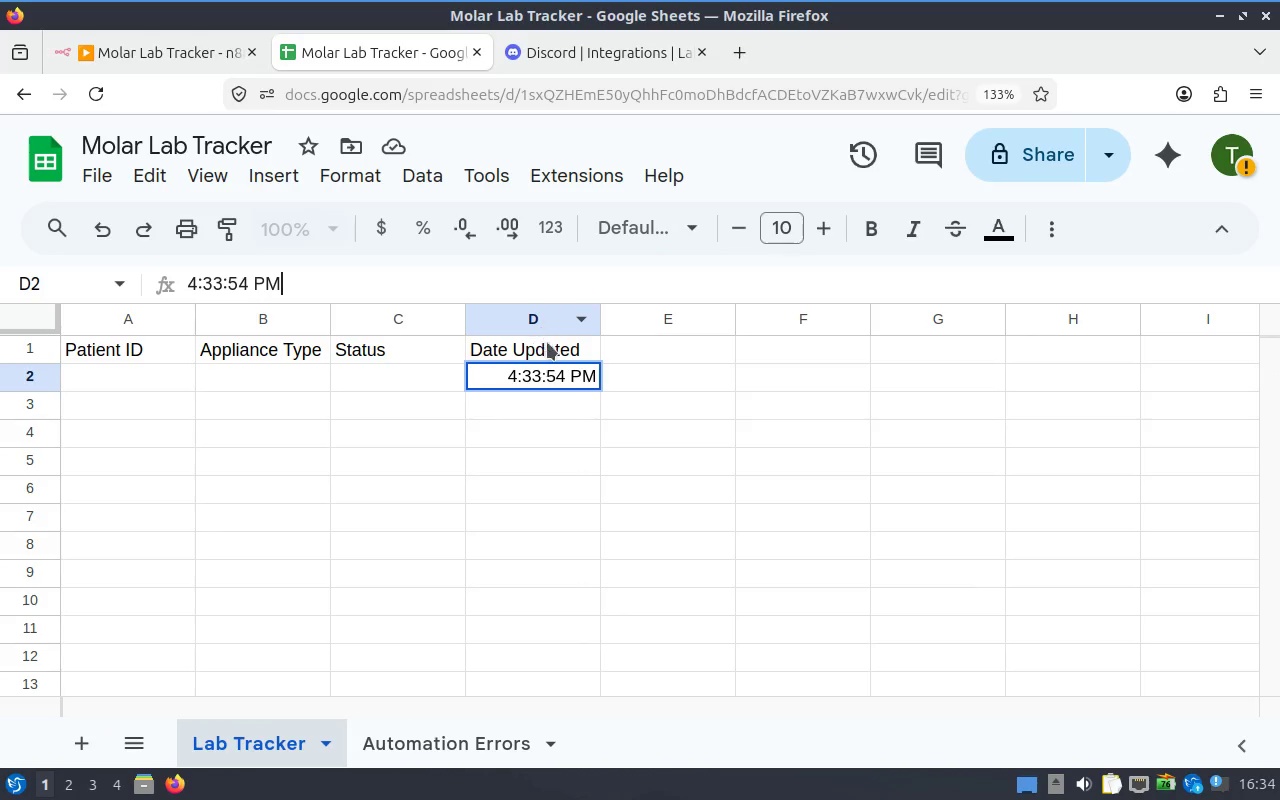 
left_click([545, 363])
 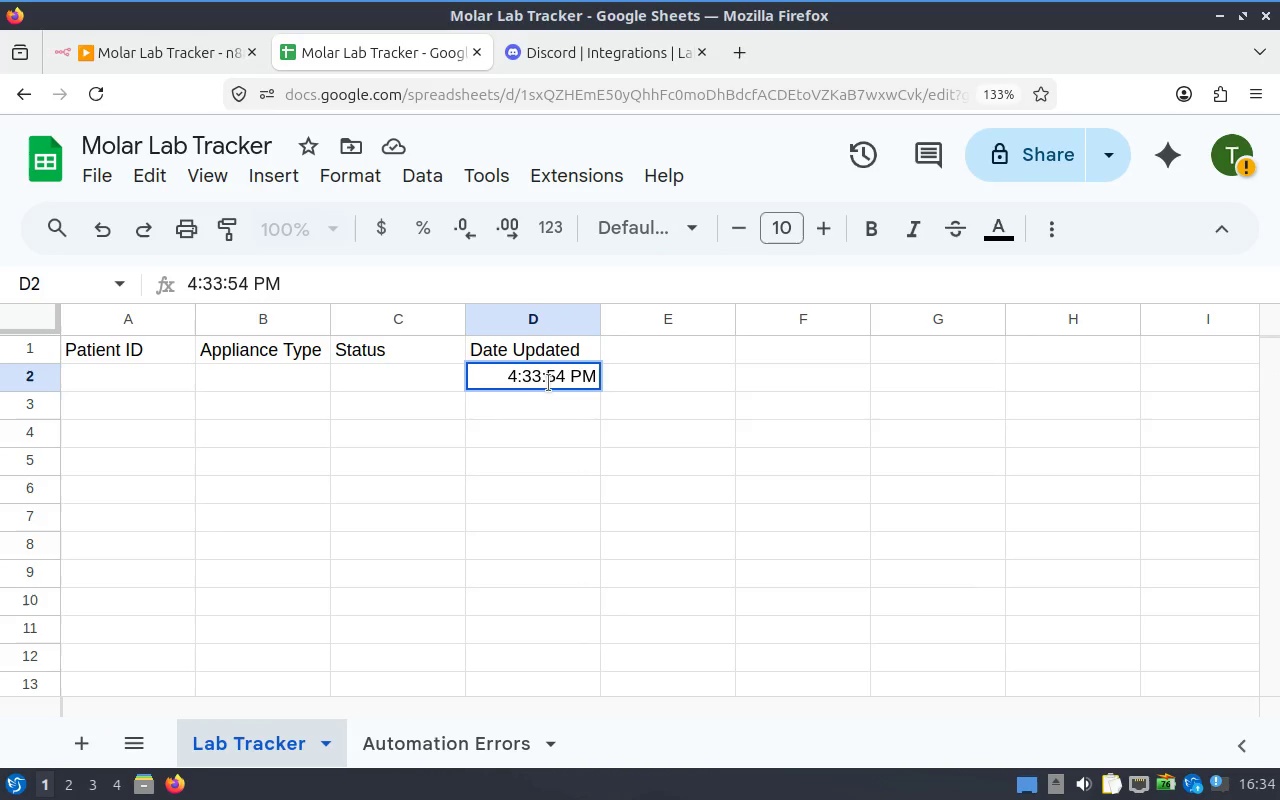 
key(I)
 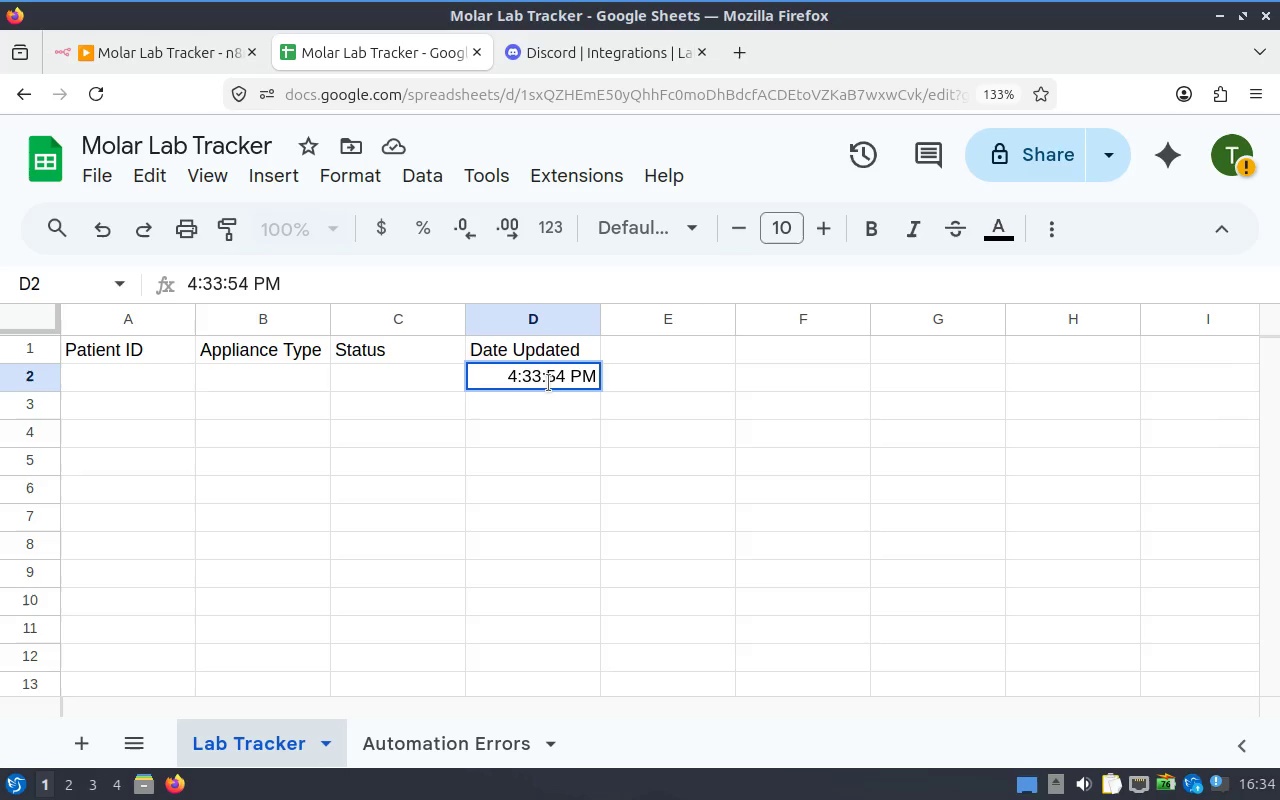 
key(Delete)
 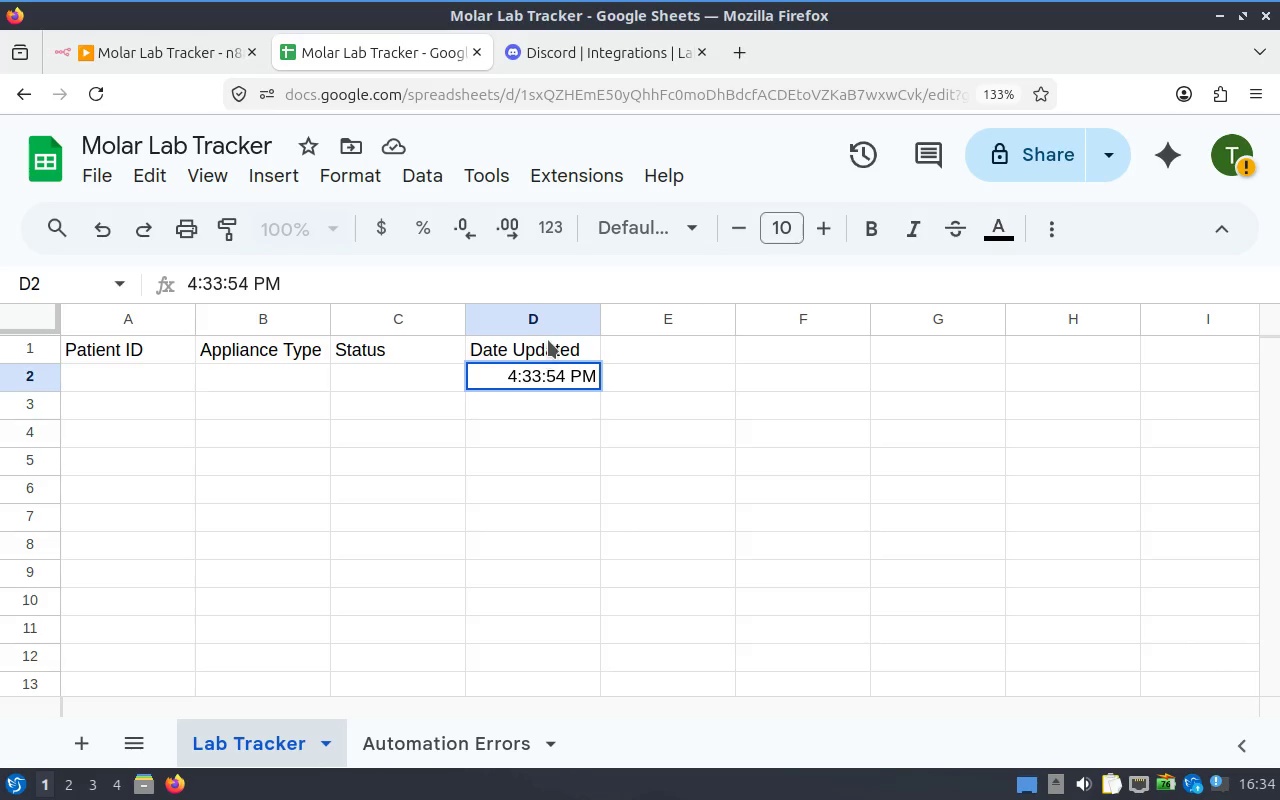 
key(Delete)
 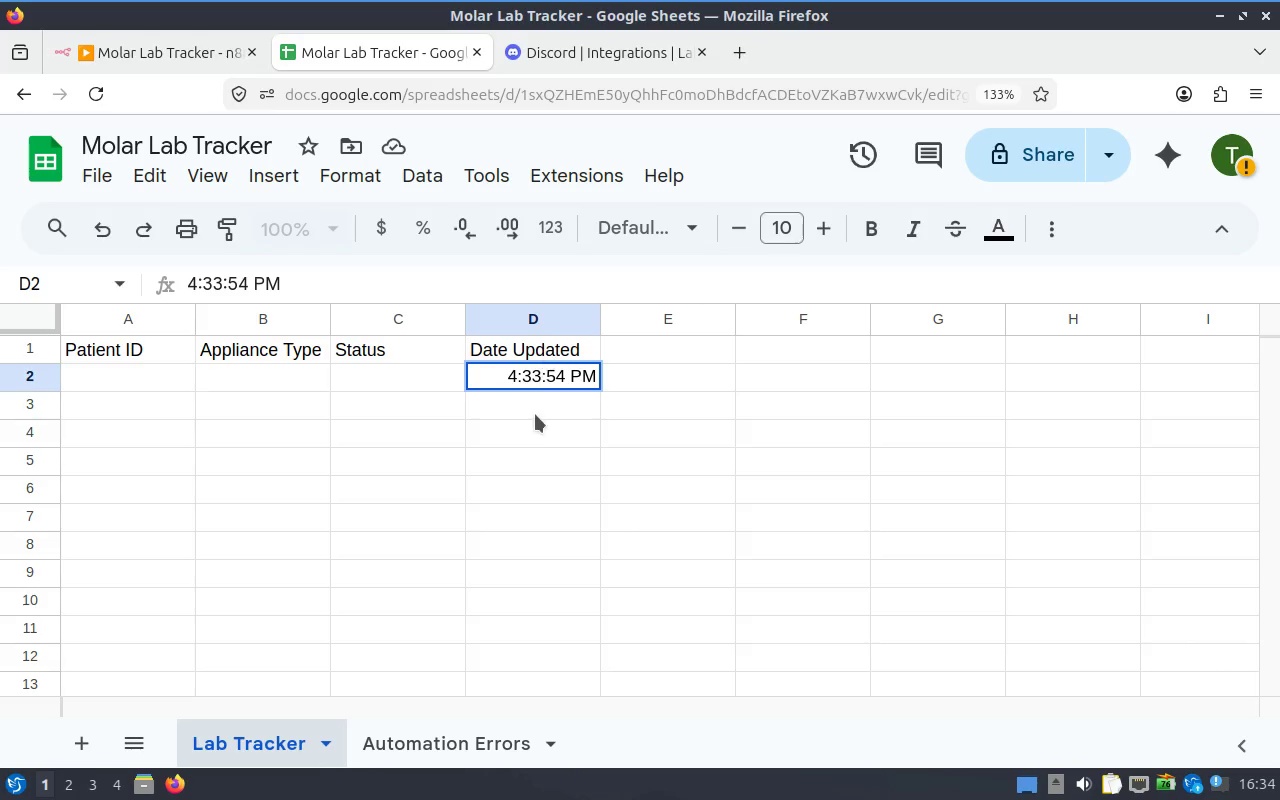 
left_click([532, 428])
 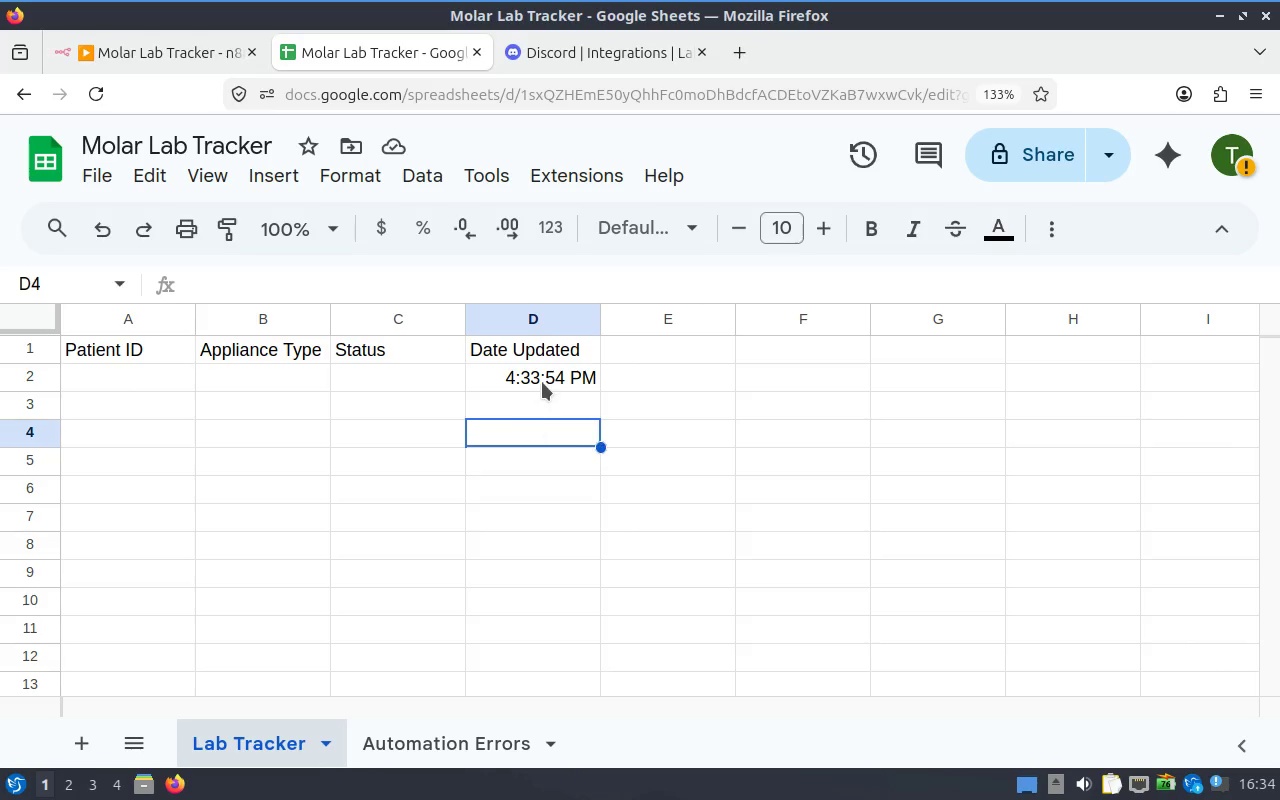 
left_click([542, 382])
 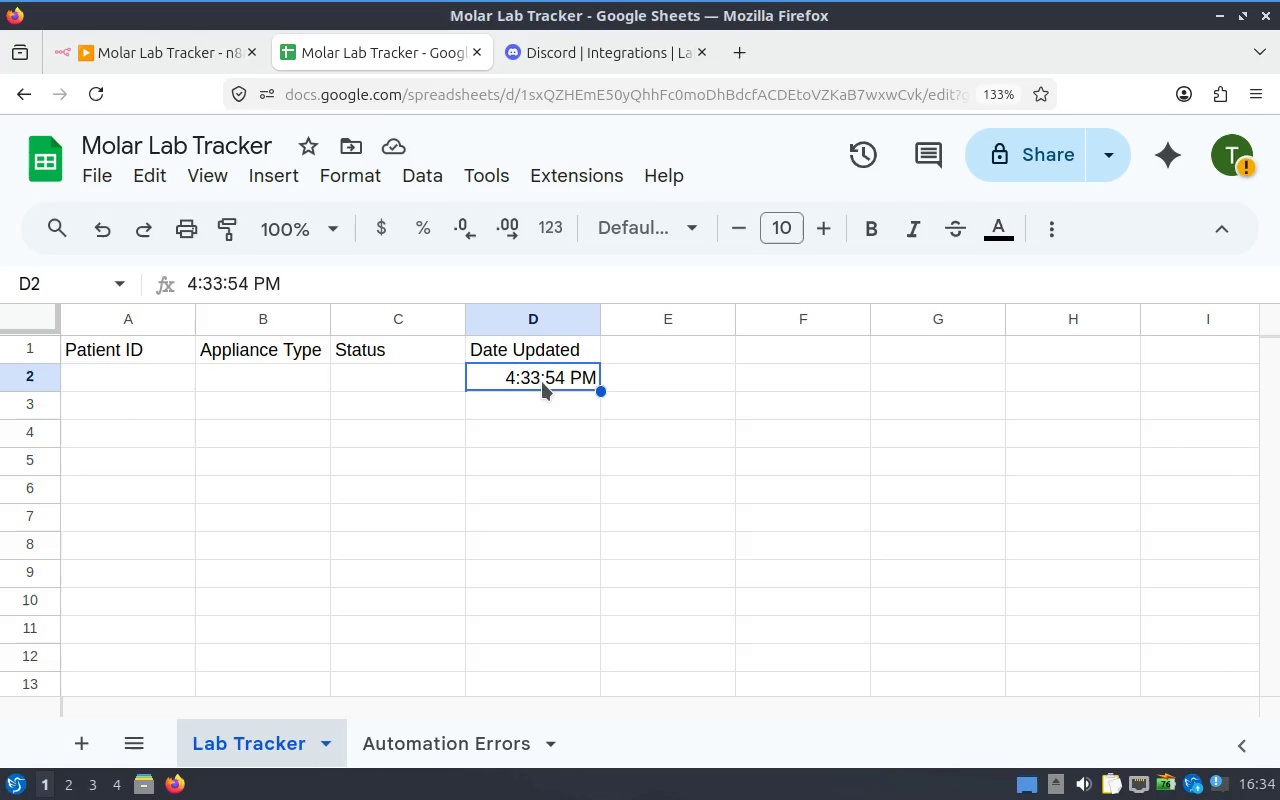 
key(Delete)
 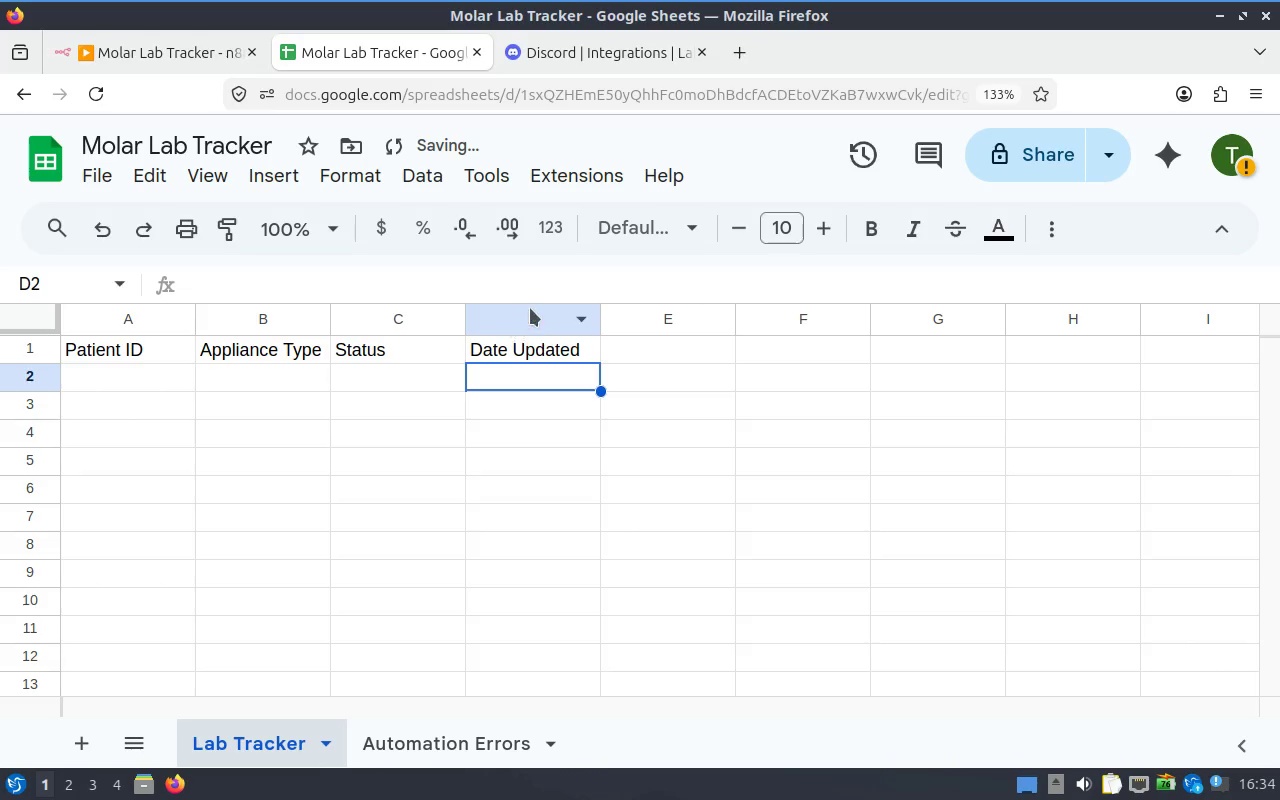 
left_click([520, 348])
 